 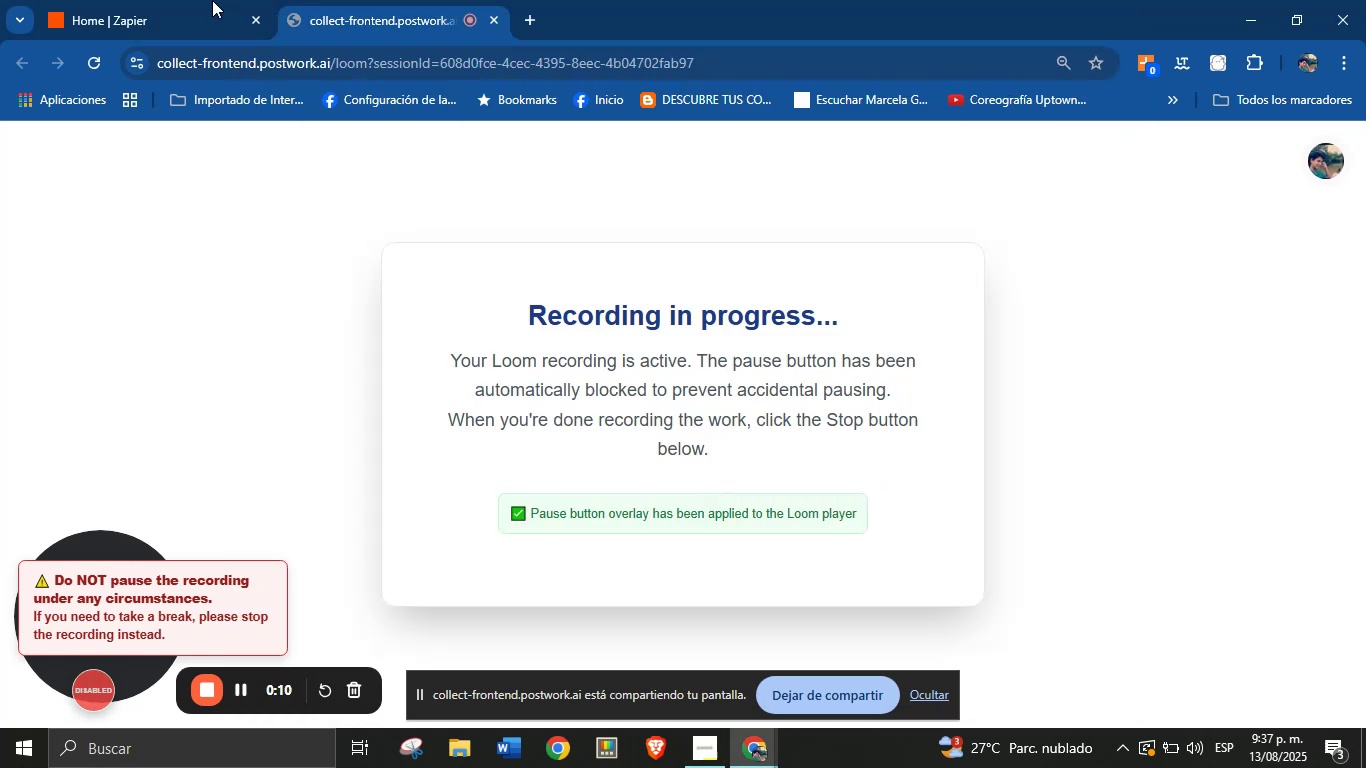 
left_click([1264, 188])
 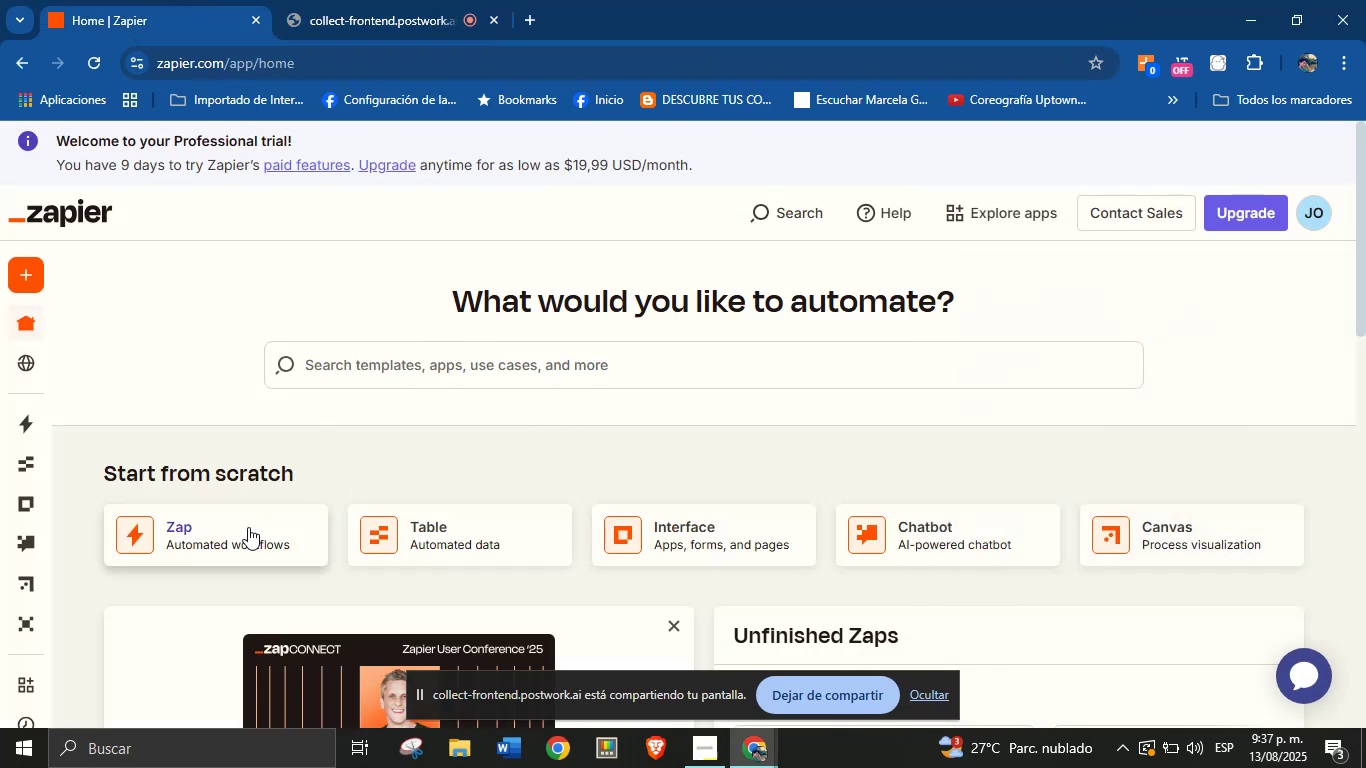 
left_click([248, 527])
 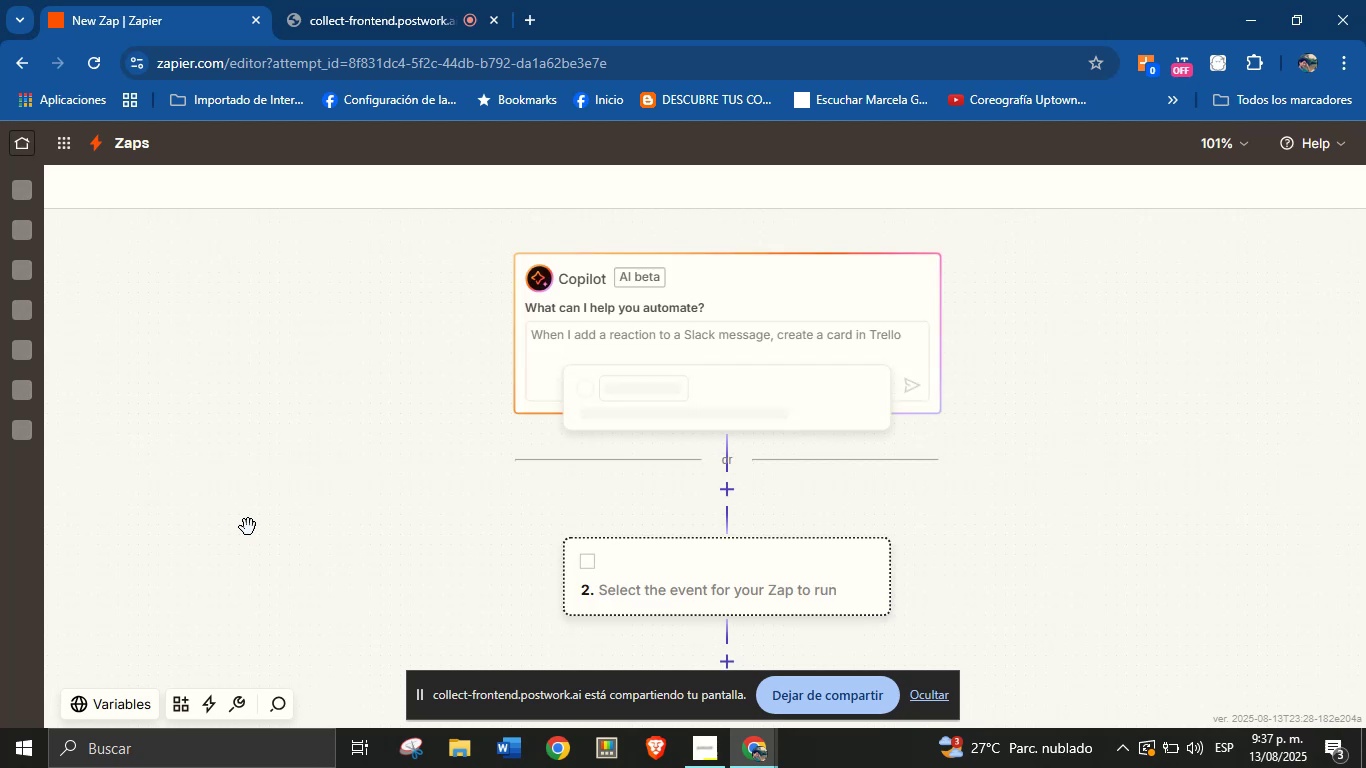 
wait(10.63)
 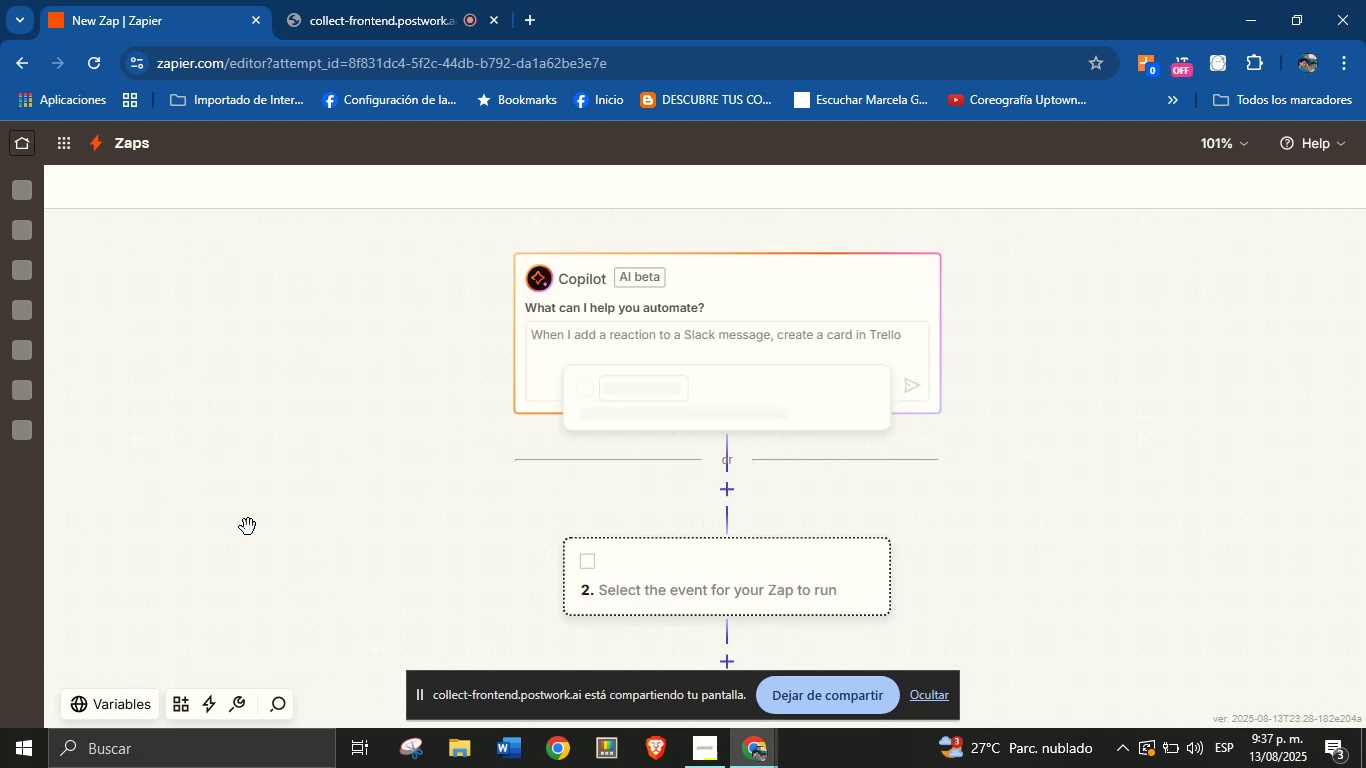 
scroll: coordinate [351, 470], scroll_direction: down, amount: 1.0
 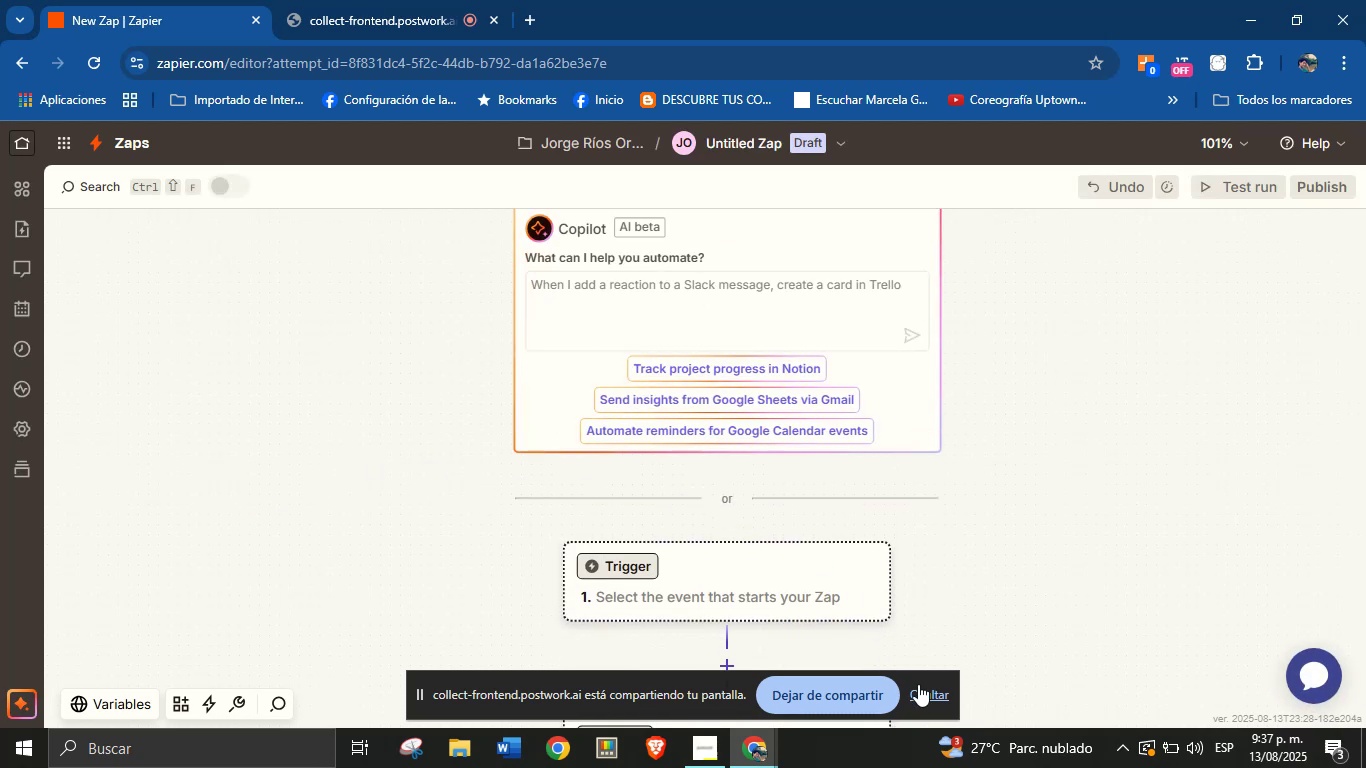 
left_click([931, 690])
 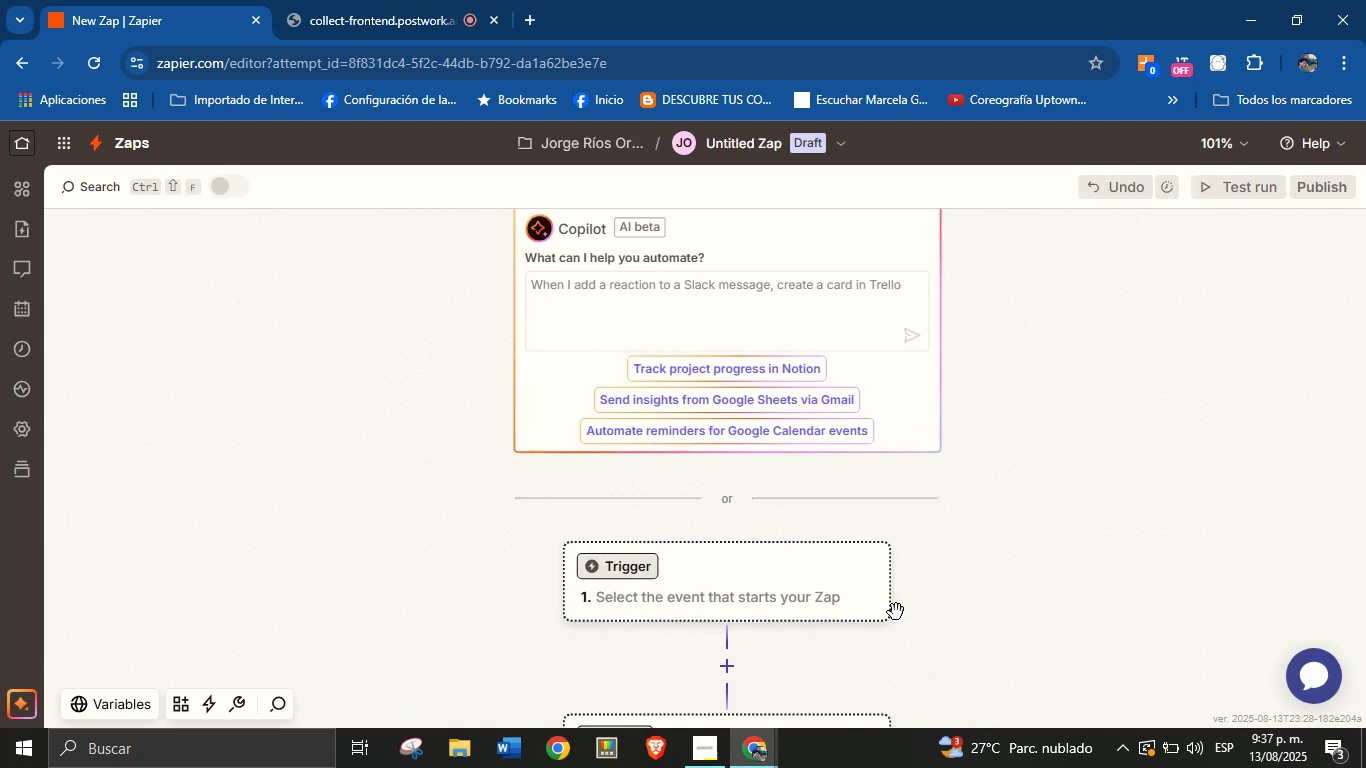 
scroll: coordinate [812, 434], scroll_direction: down, amount: 2.0
 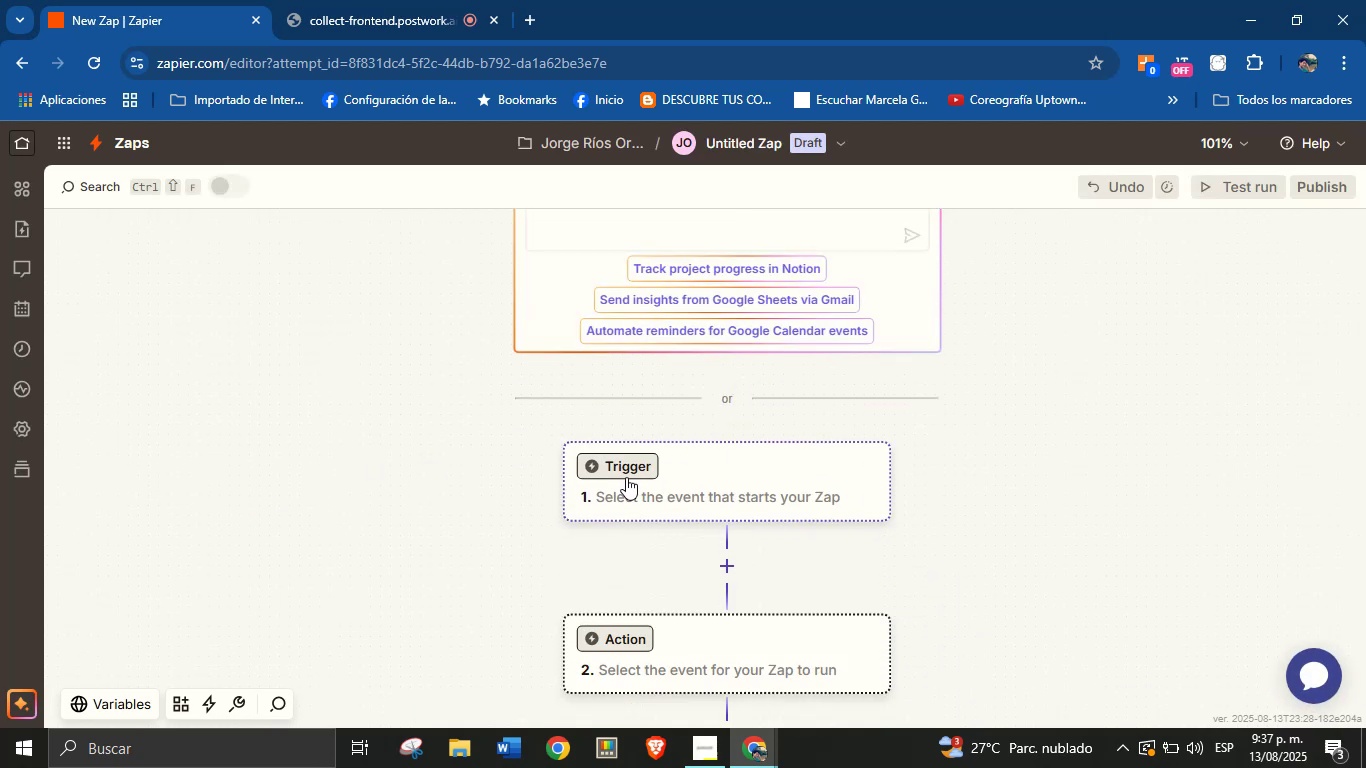 
left_click([624, 463])
 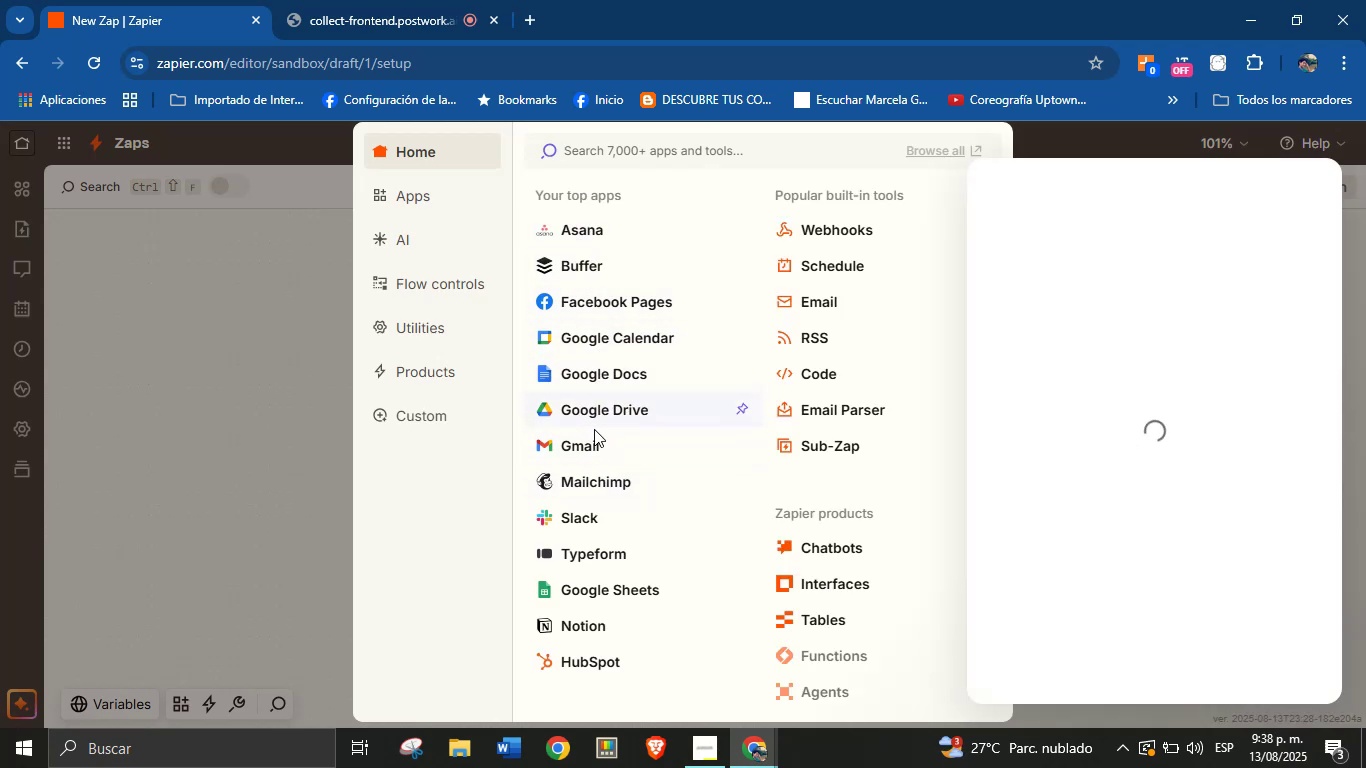 
wait(16.15)
 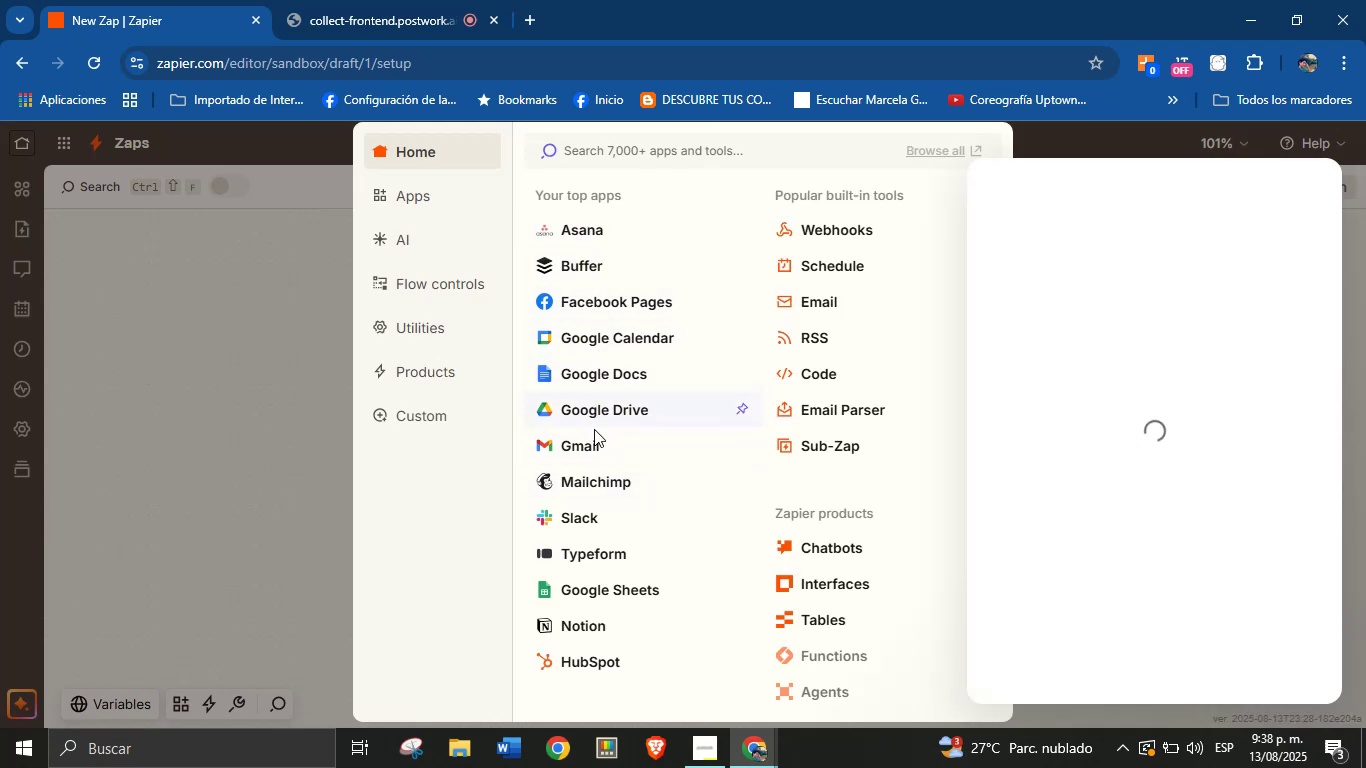 
left_click([603, 588])
 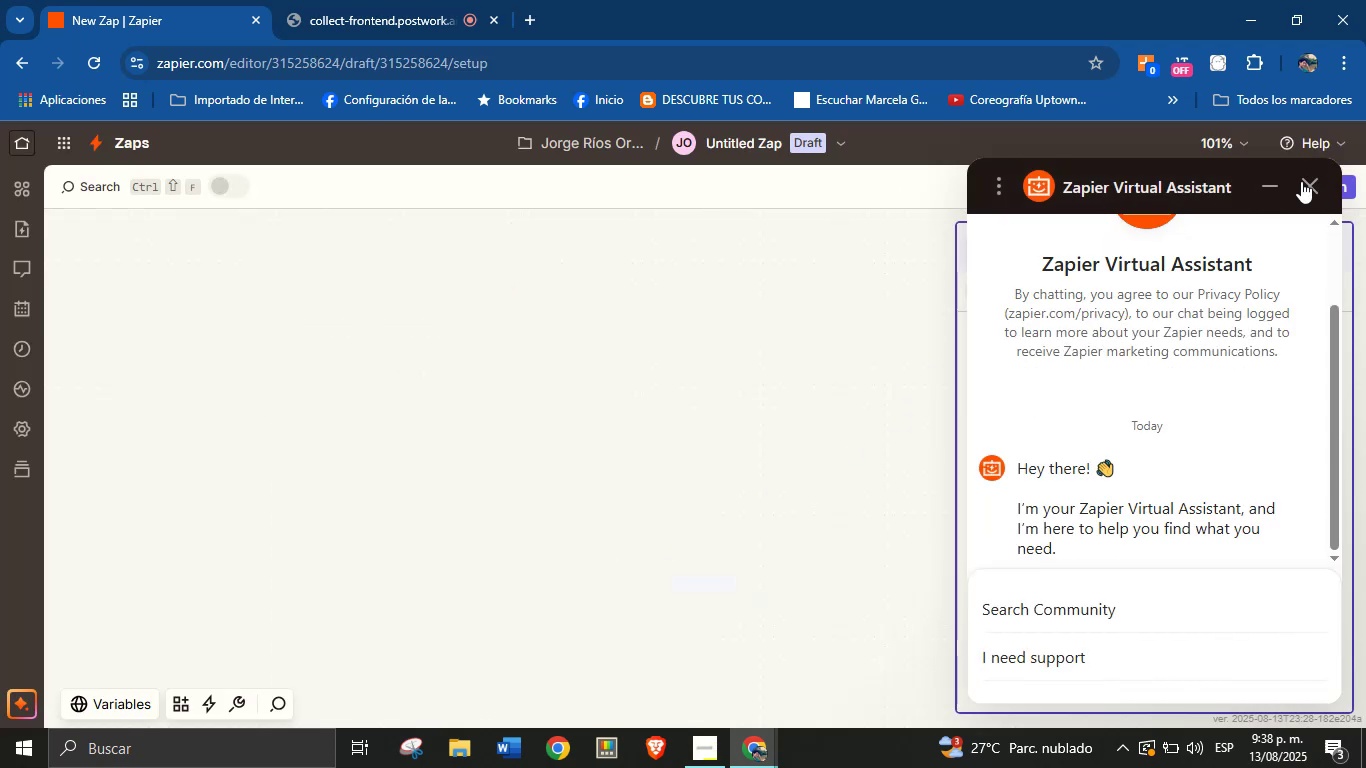 
left_click([1301, 183])
 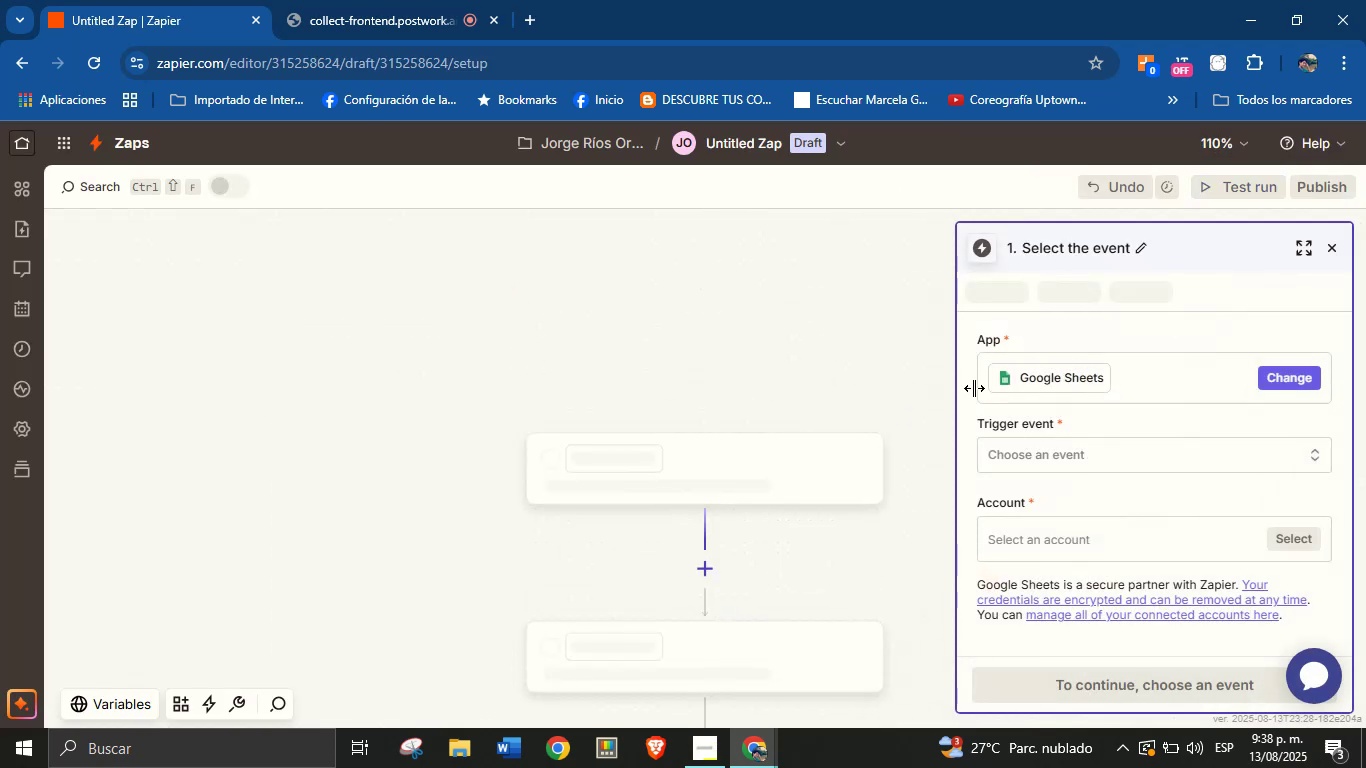 
left_click([1059, 450])
 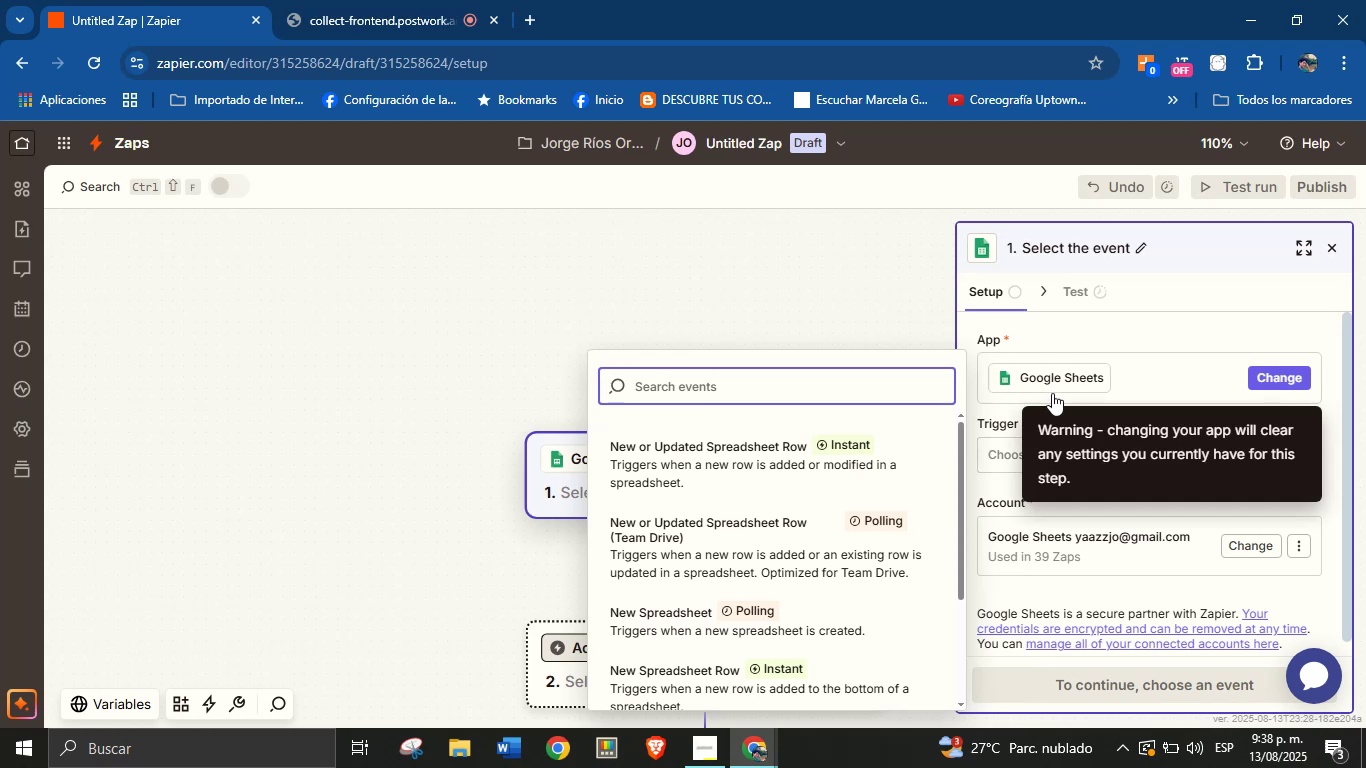 
left_click([1051, 448])
 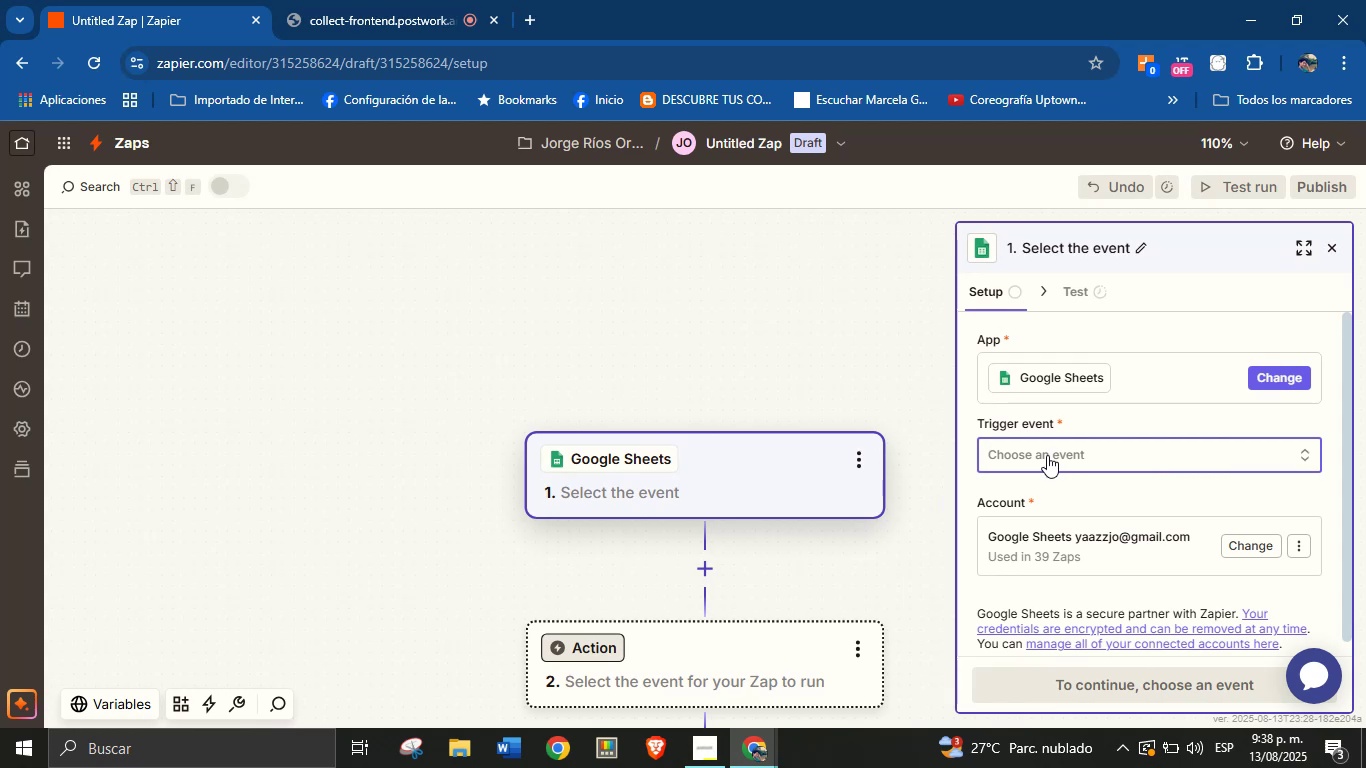 
wait(28.98)
 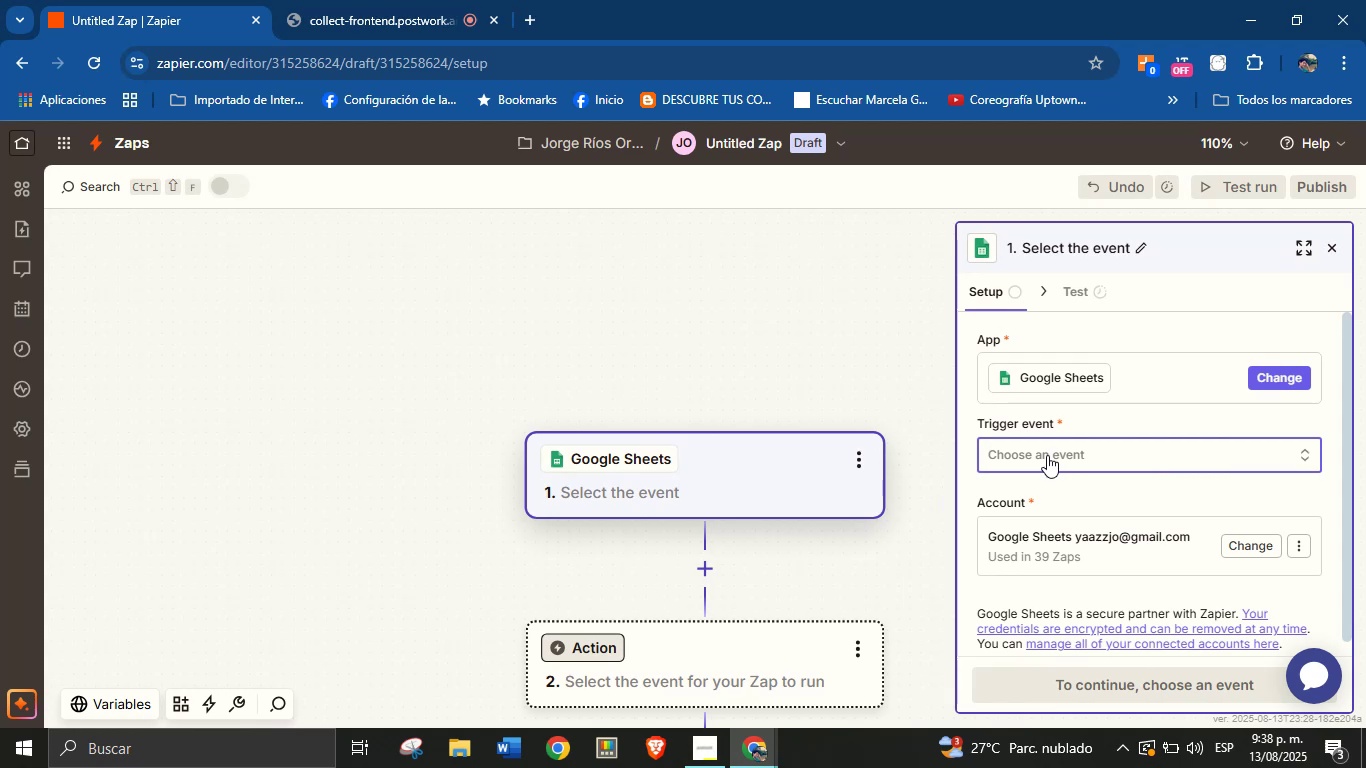 
left_click([1047, 455])
 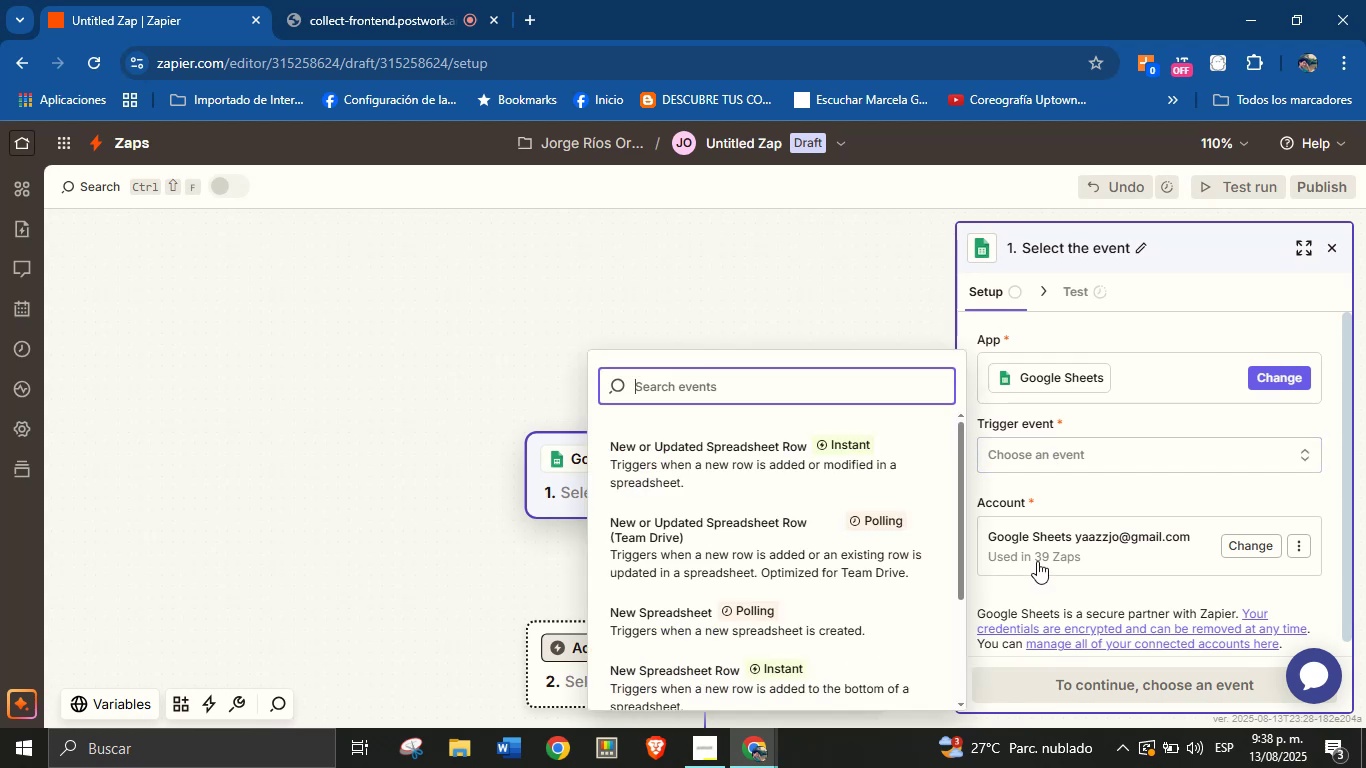 
wait(5.19)
 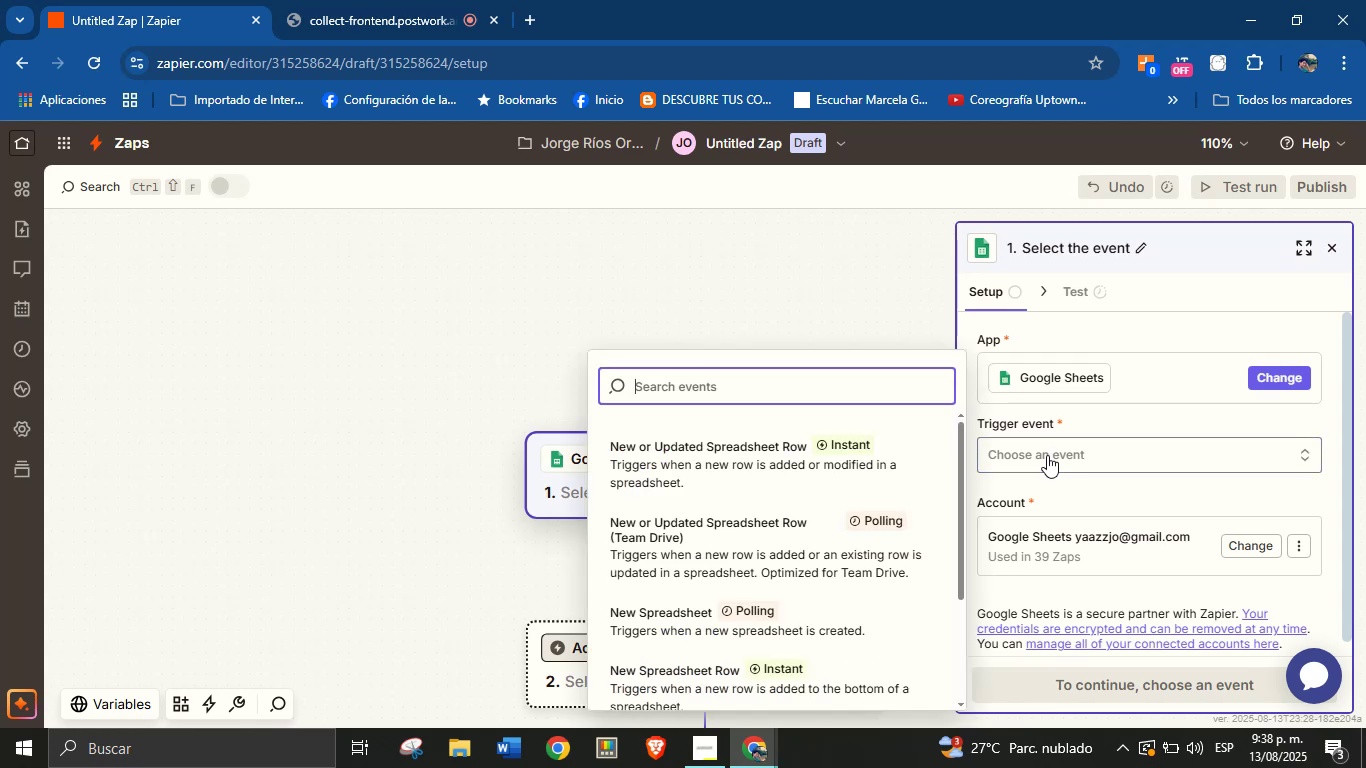 
left_click([751, 475])
 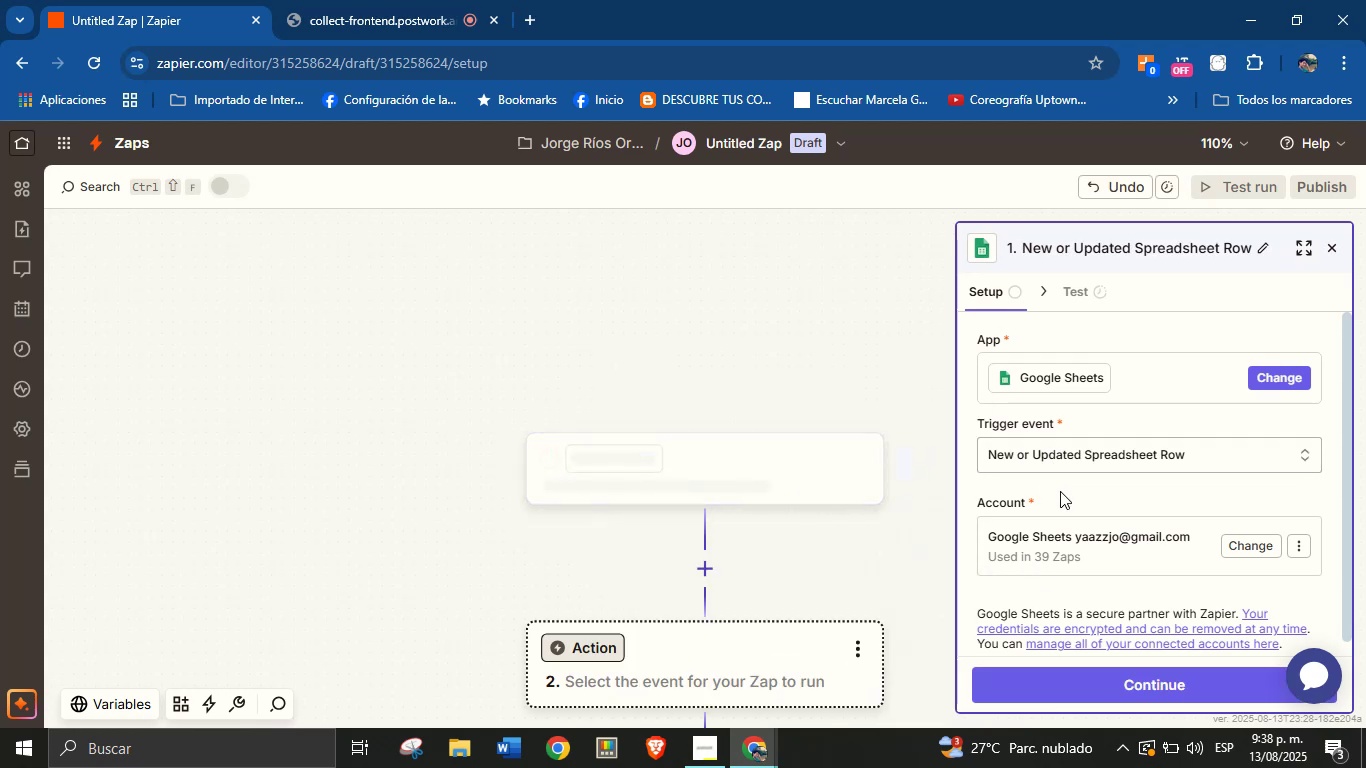 
left_click([1060, 491])
 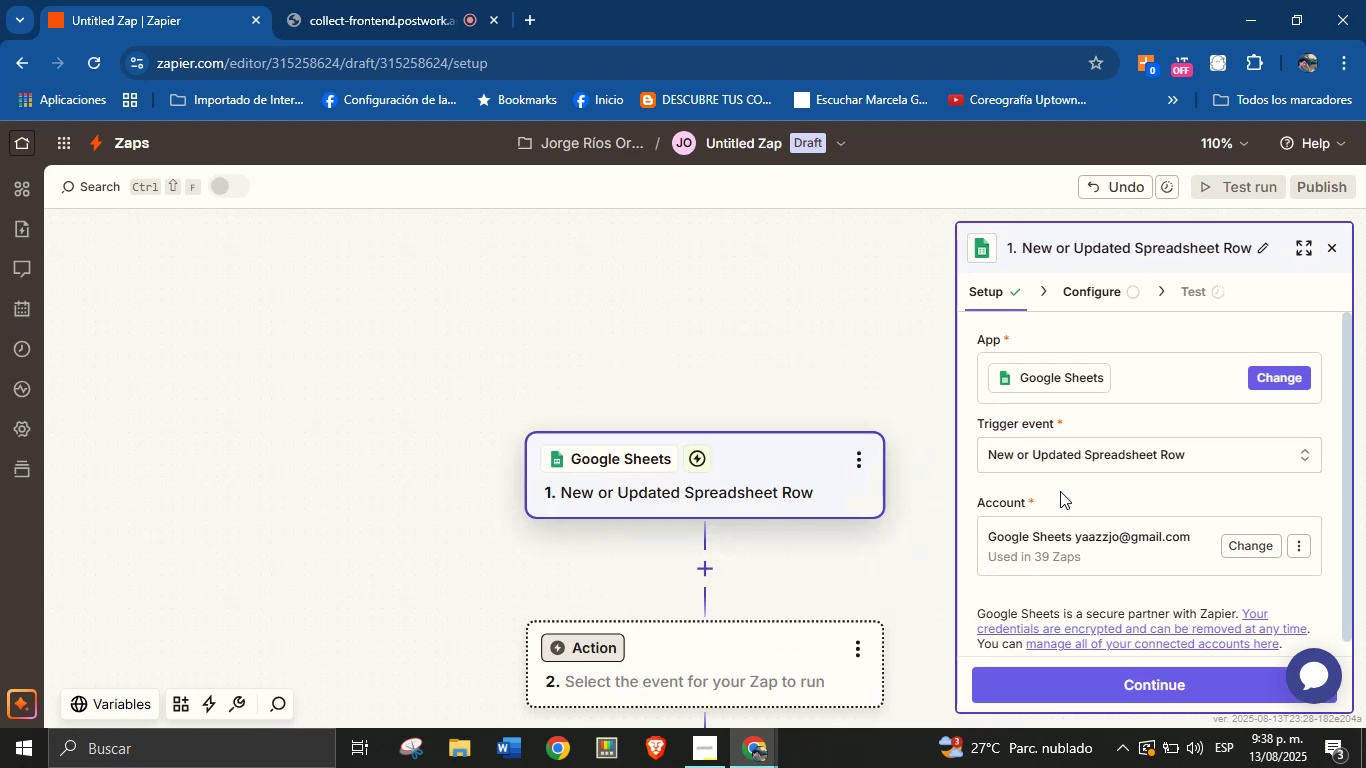 
scroll: coordinate [1060, 491], scroll_direction: down, amount: 2.0
 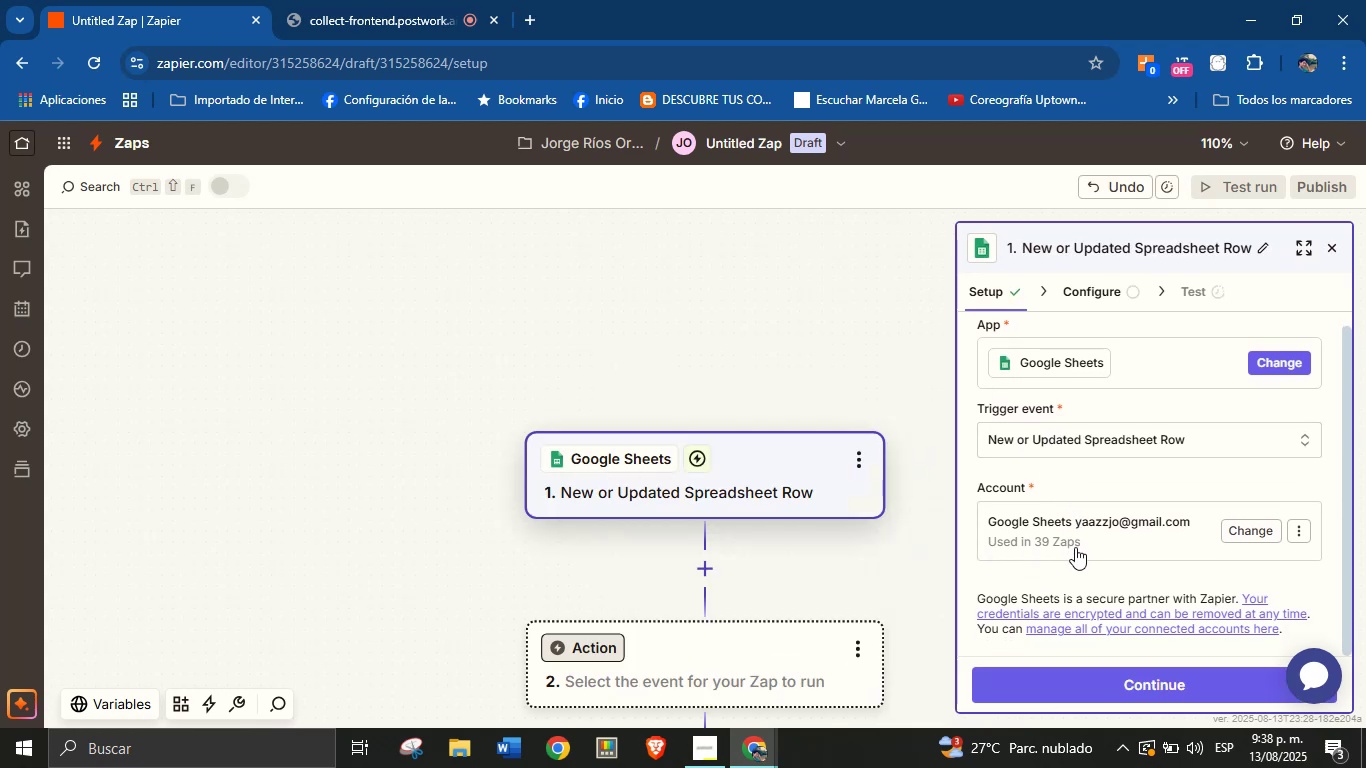 
left_click([1091, 676])
 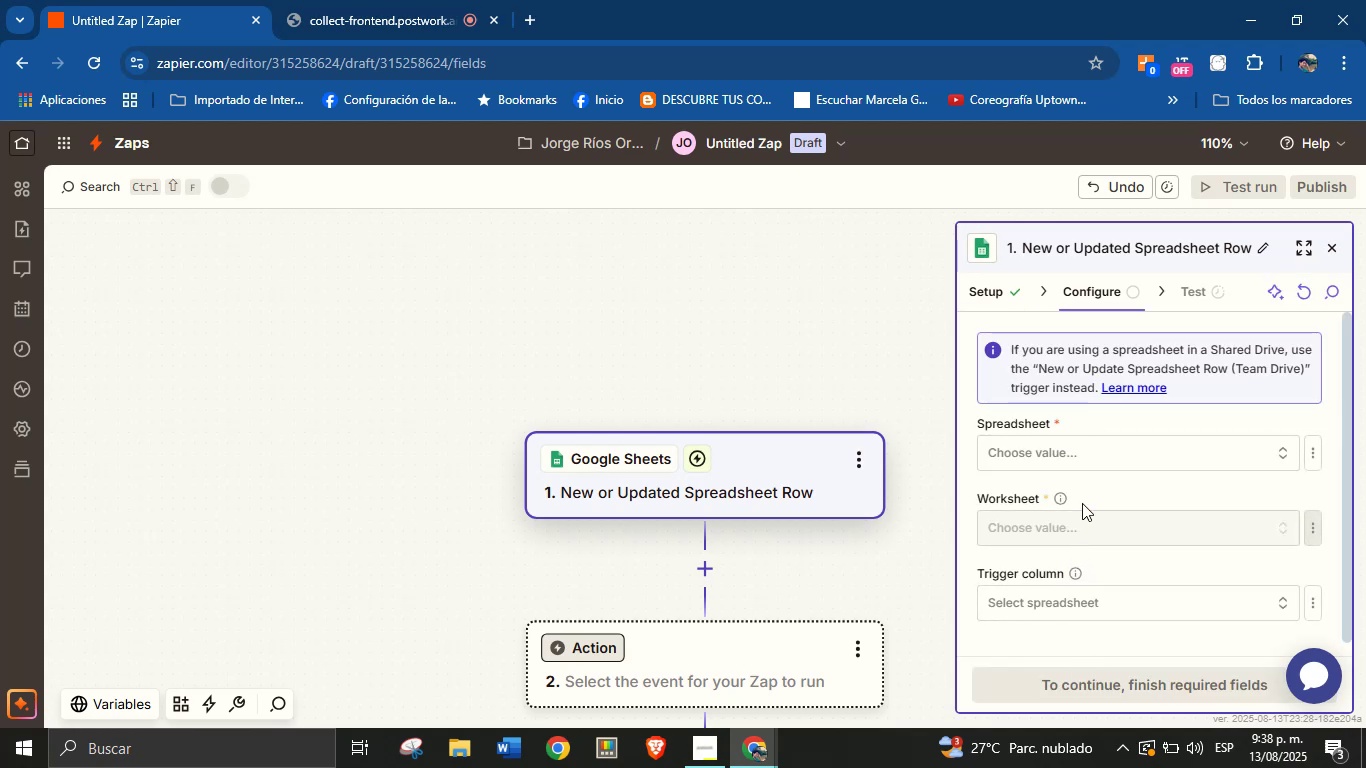 
left_click([1081, 453])
 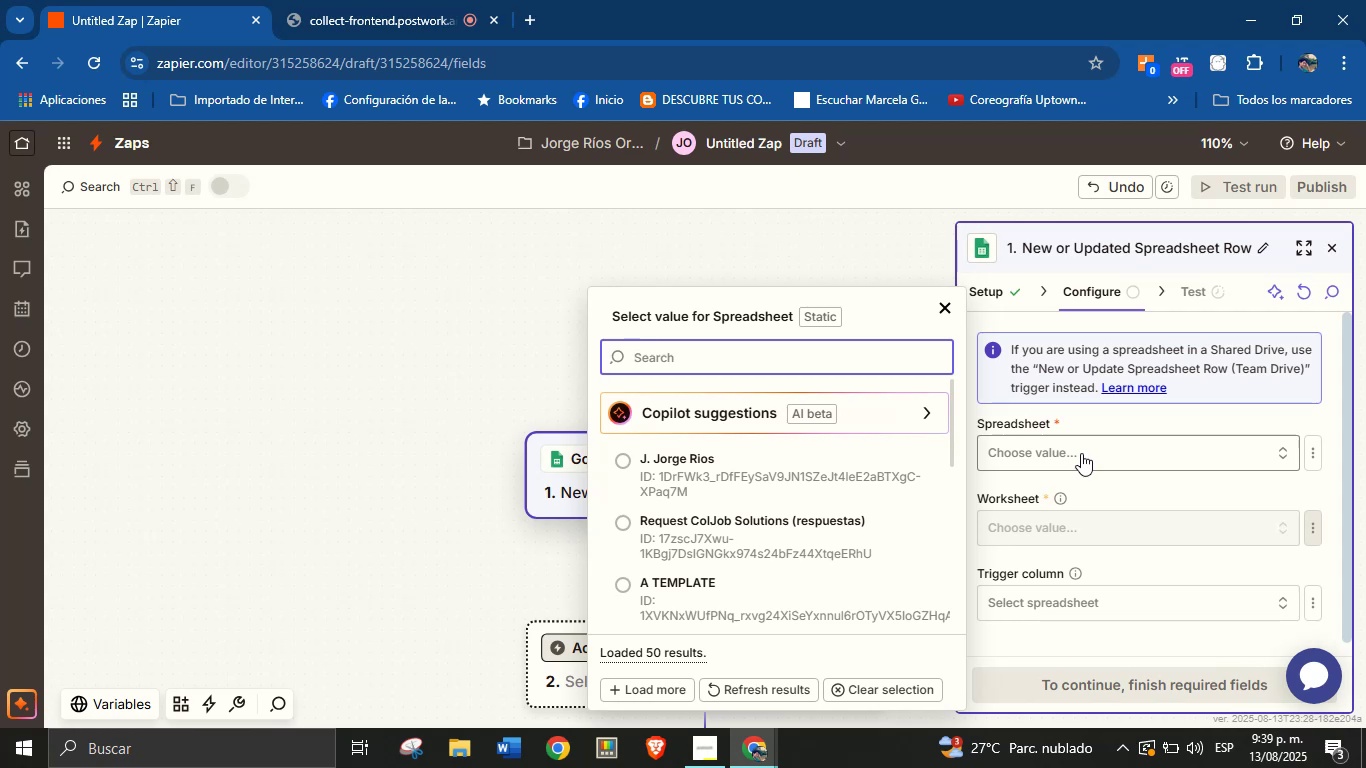 
wait(19.07)
 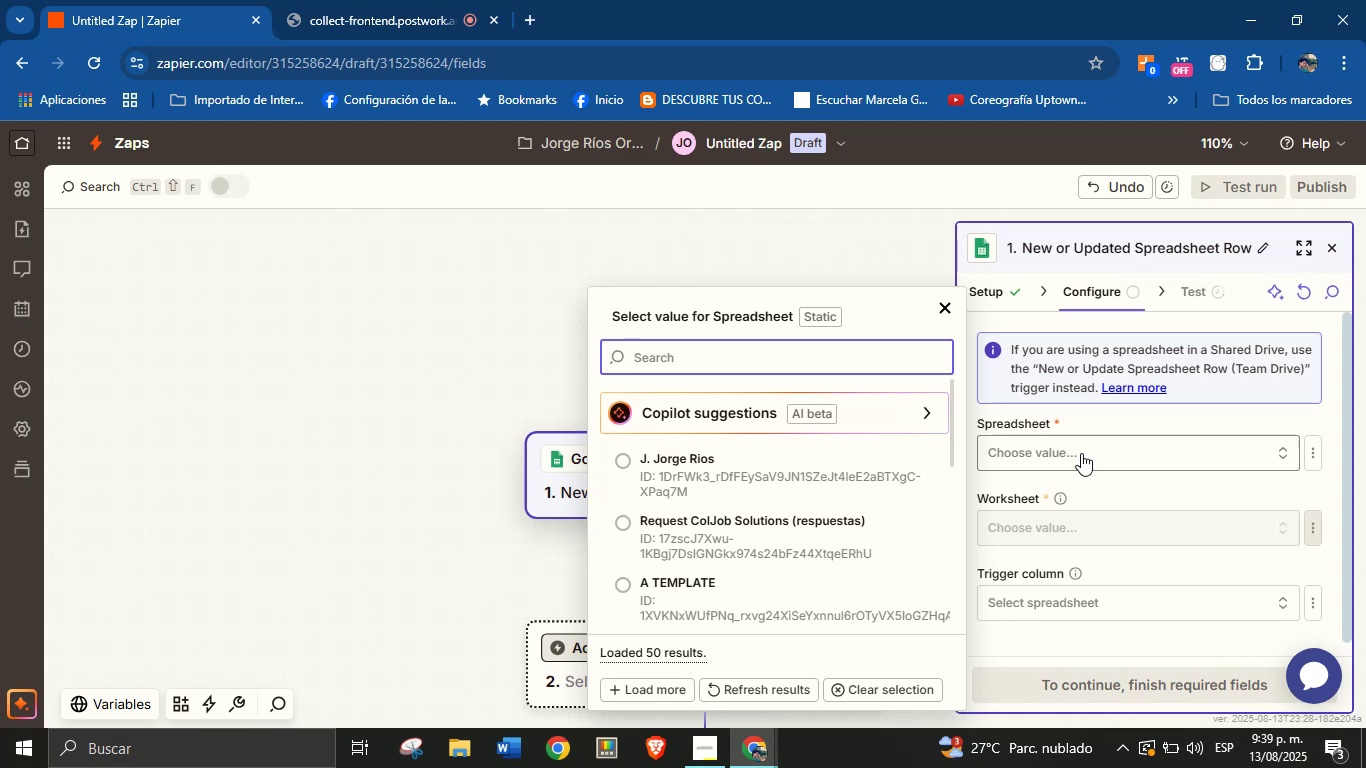 
scroll: coordinate [791, 536], scroll_direction: down, amount: 2.0
 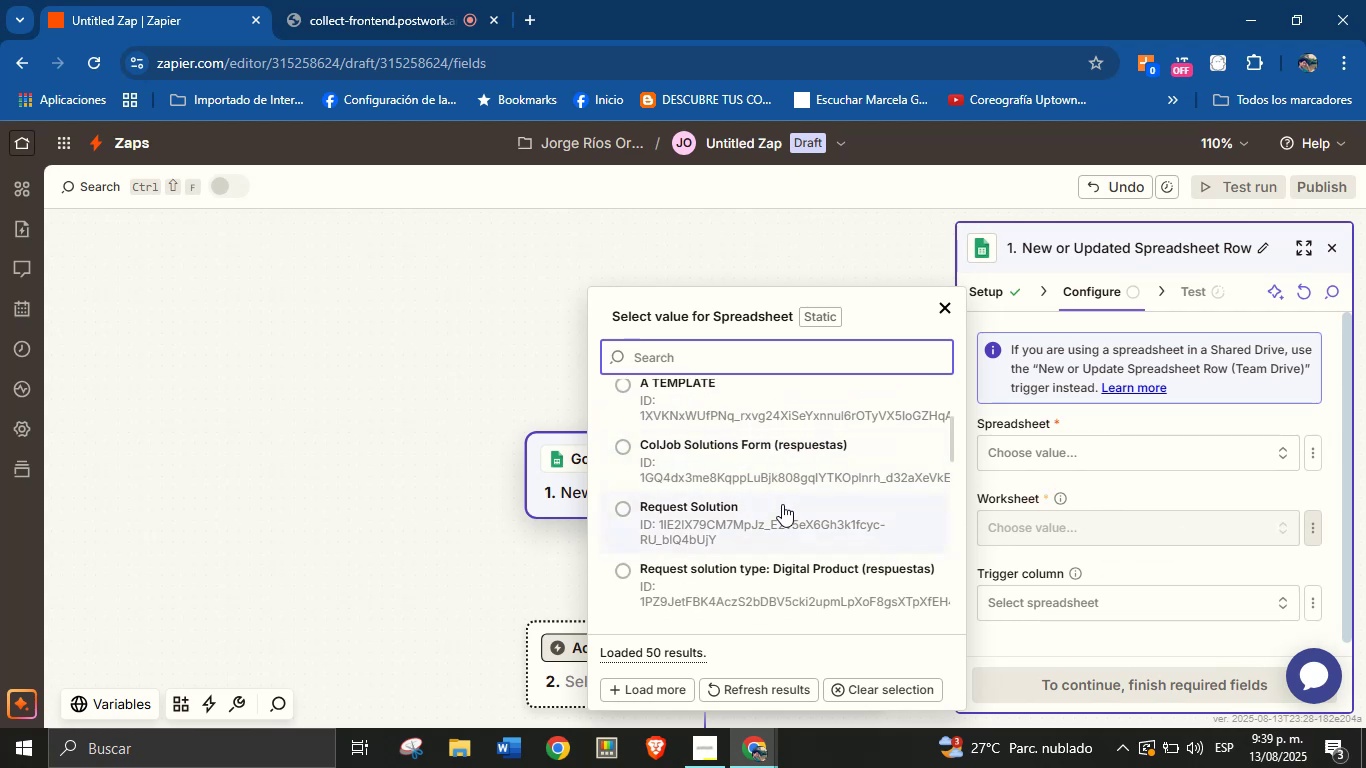 
wait(5.17)
 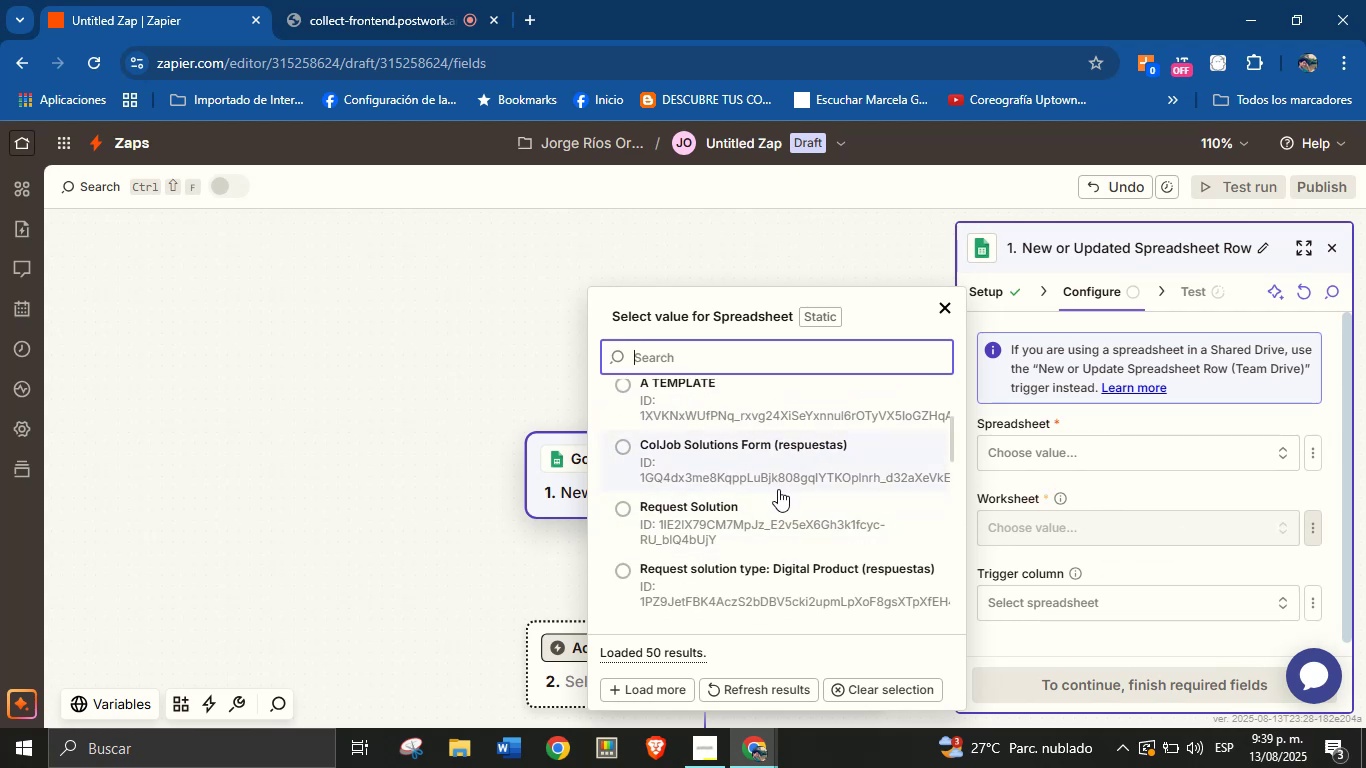 
scroll: coordinate [782, 504], scroll_direction: up, amount: 1.0
 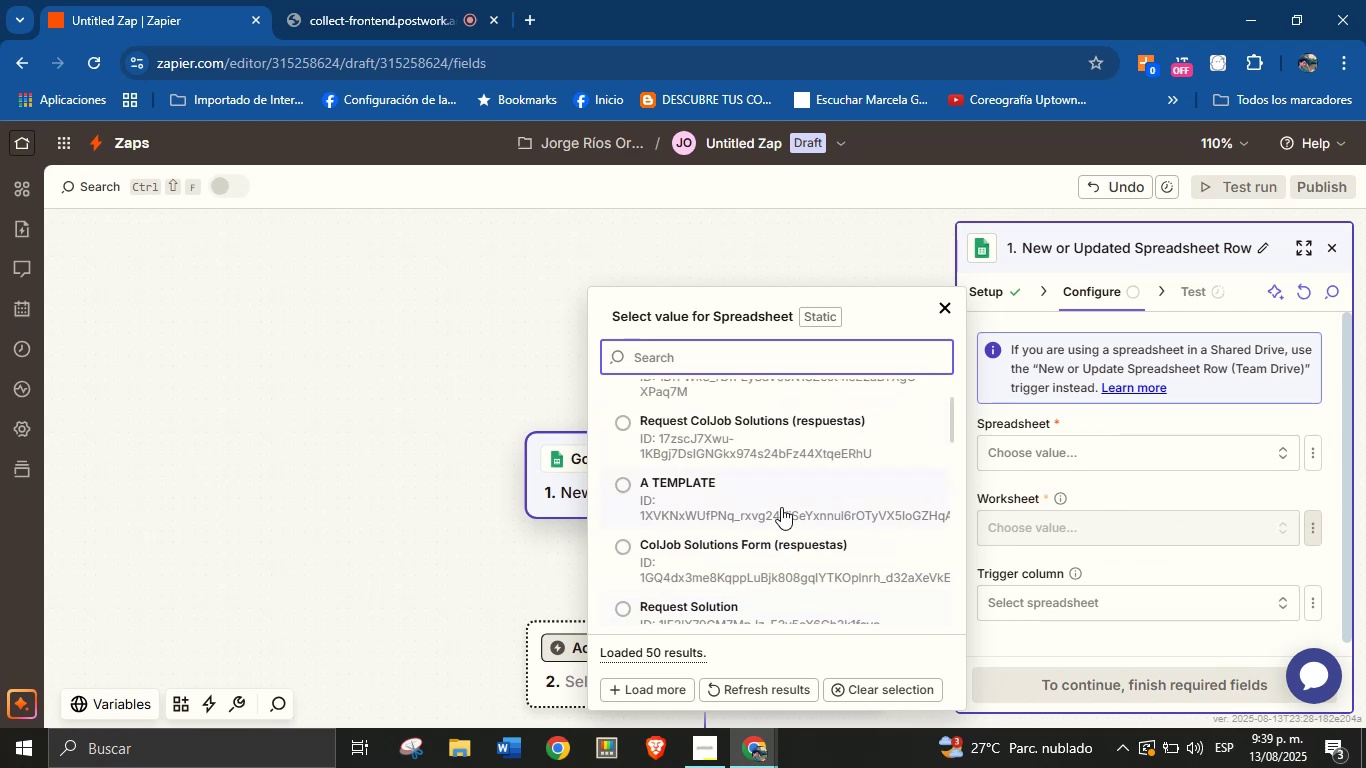 
scroll: coordinate [779, 500], scroll_direction: down, amount: 1.0
 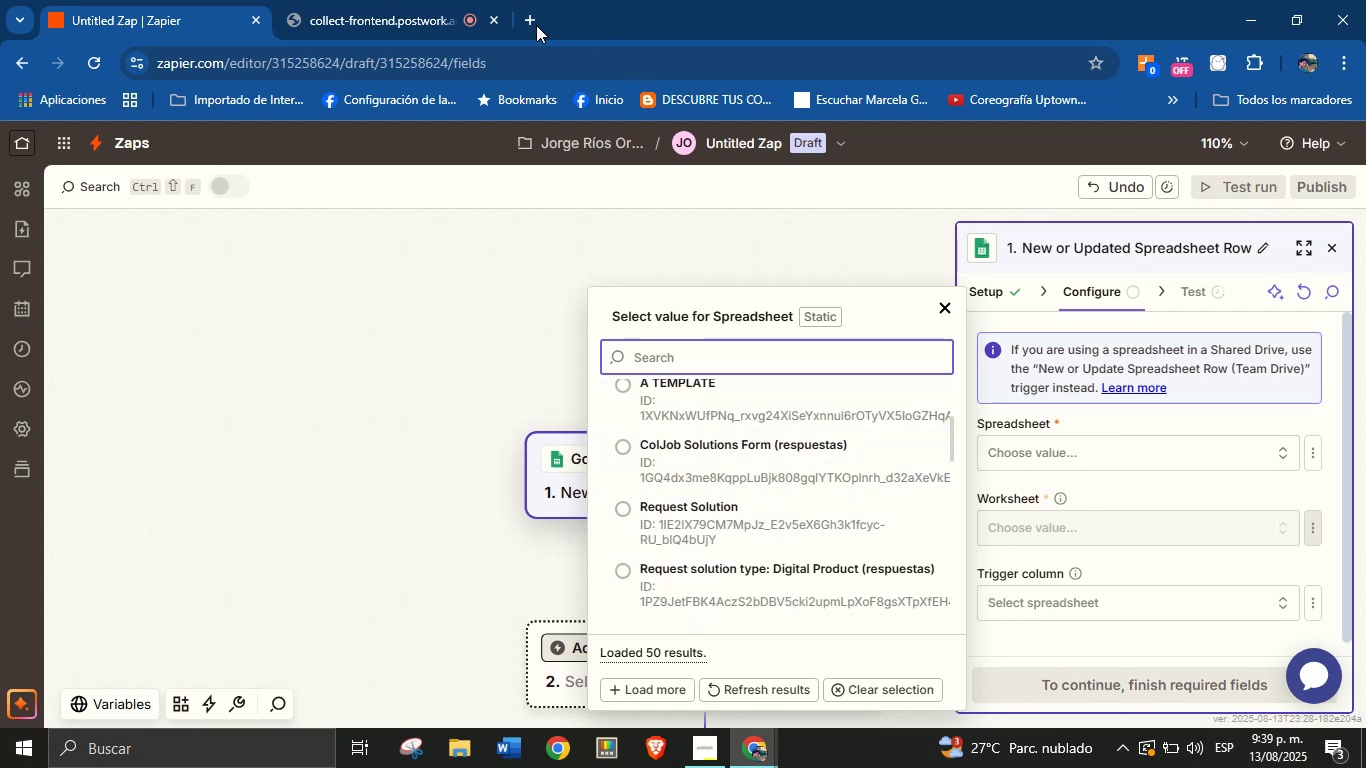 
left_click([529, 22])
 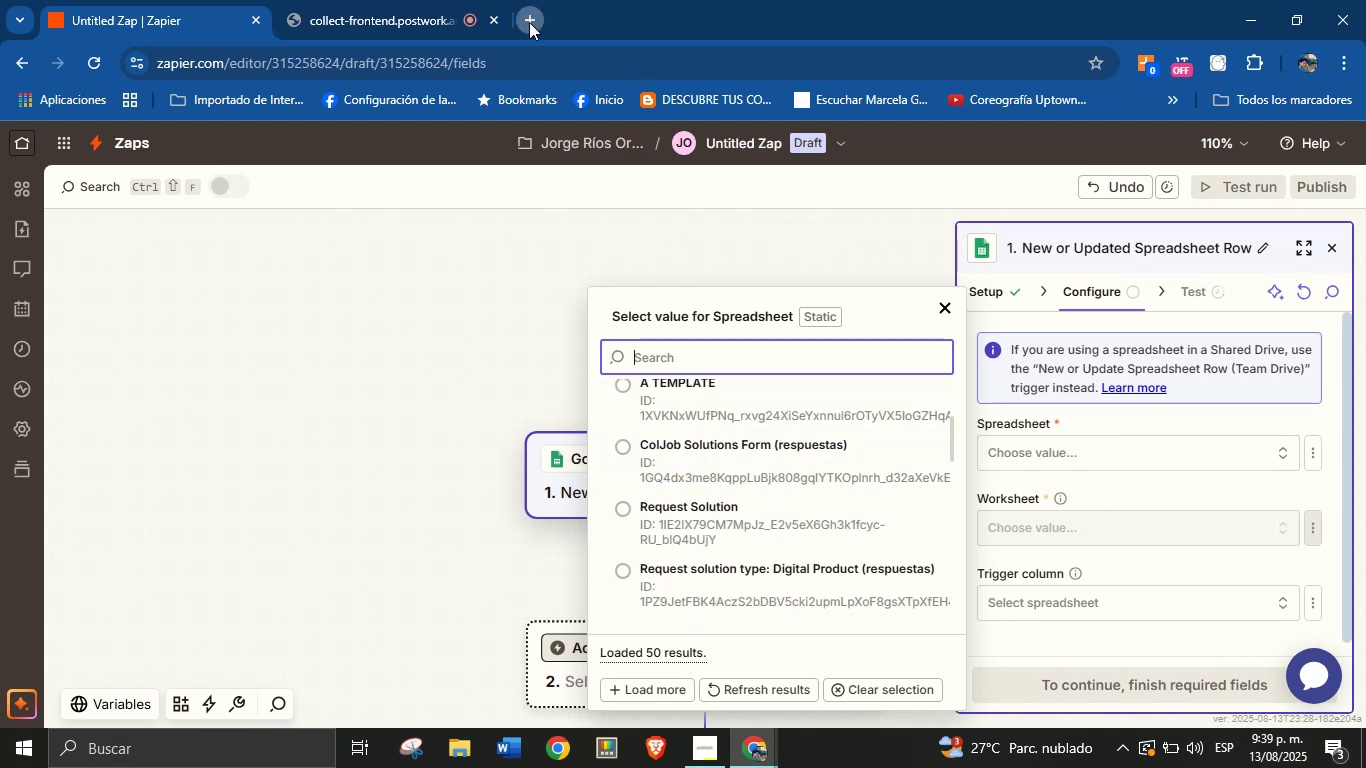 
type(dr)
 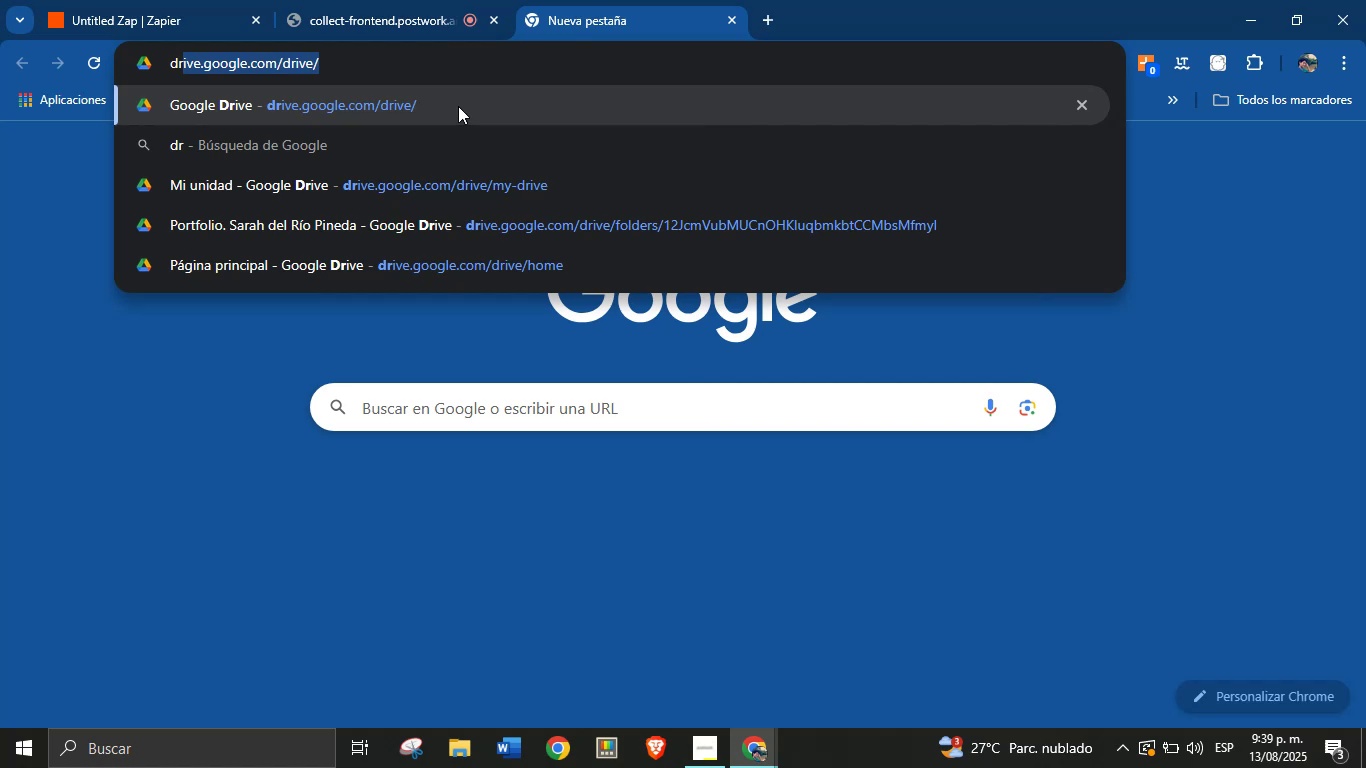 
left_click([458, 106])
 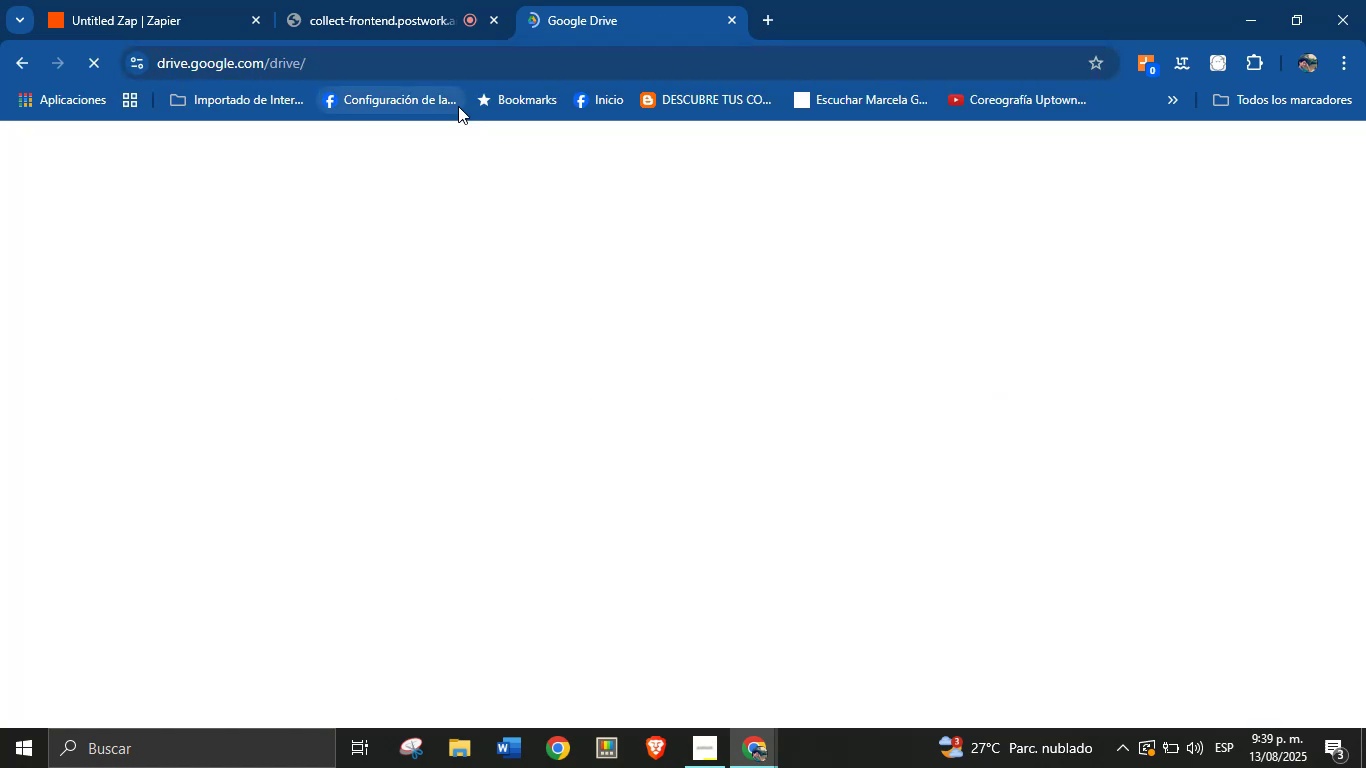 
wait(9.4)
 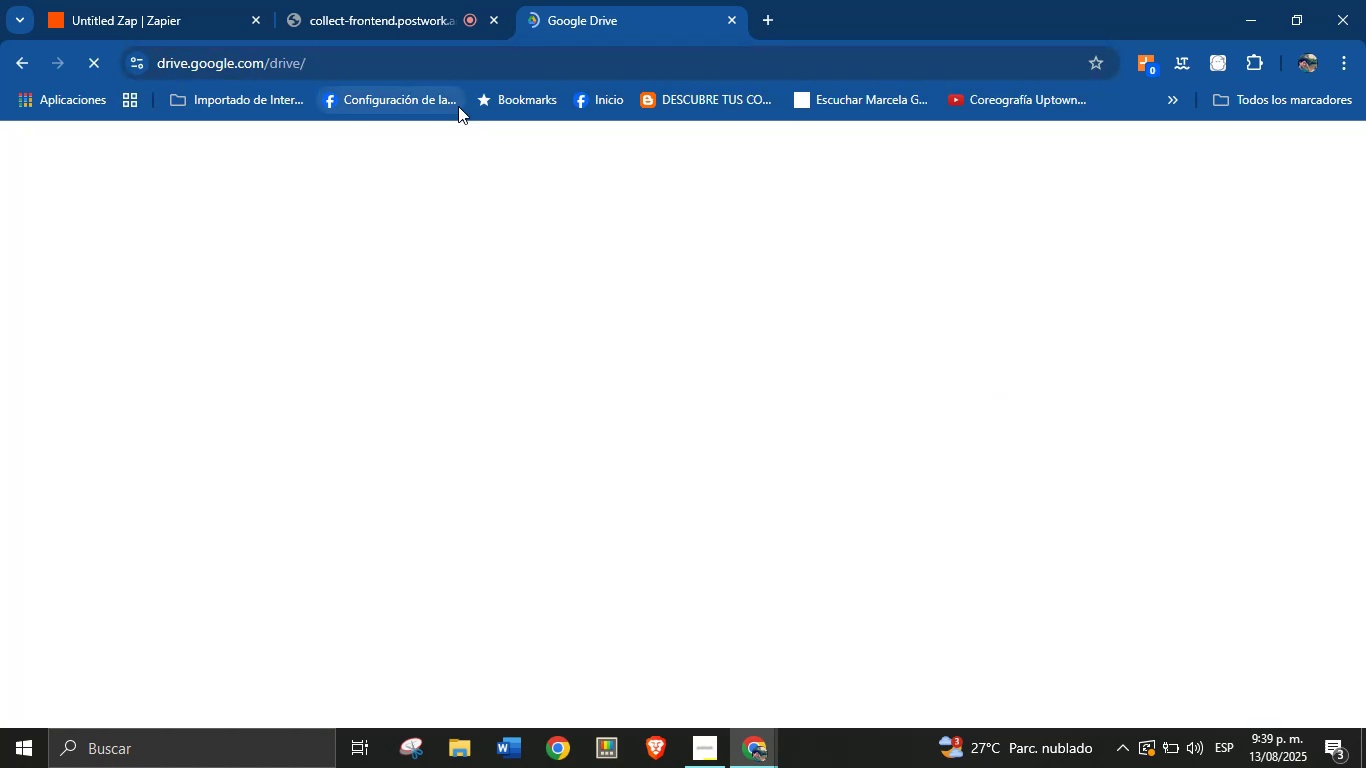 
left_click([173, 0])
 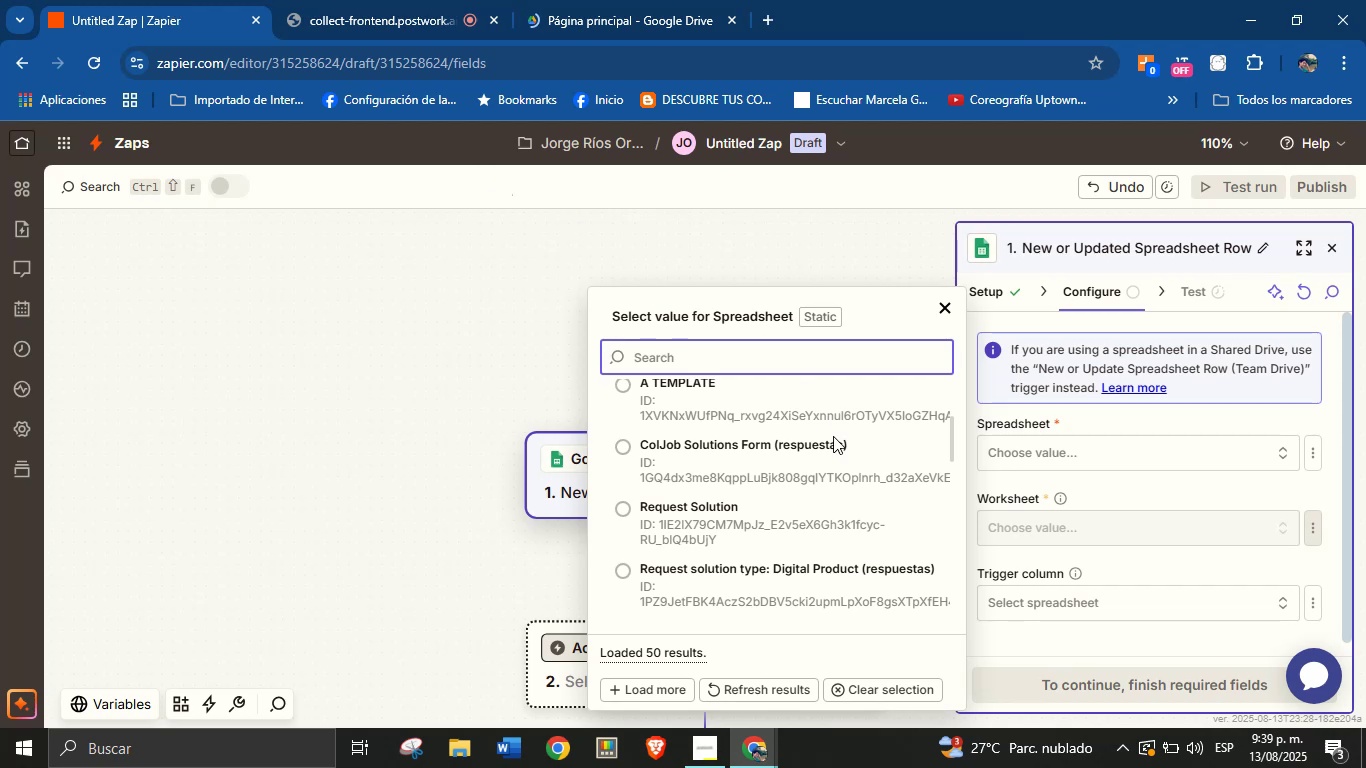 
scroll: coordinate [813, 457], scroll_direction: up, amount: 6.0
 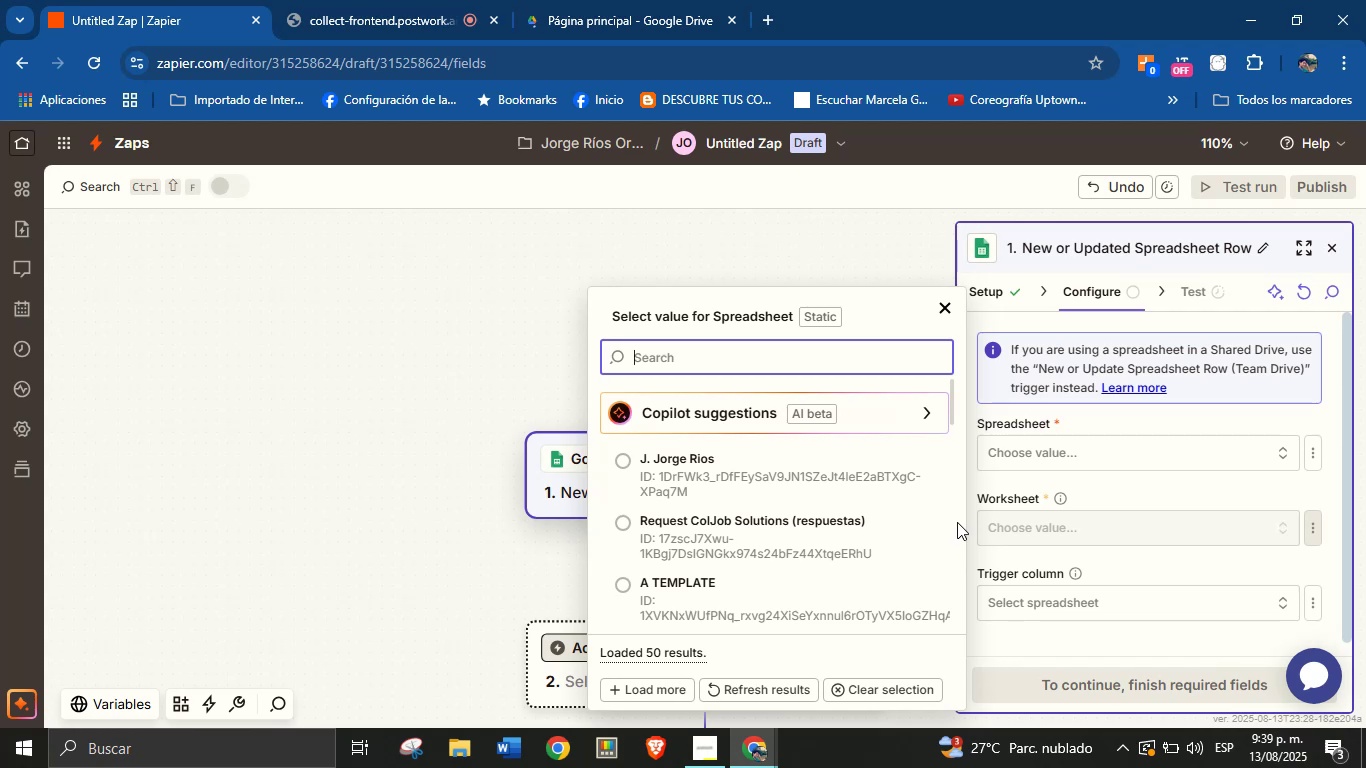 
wait(18.78)
 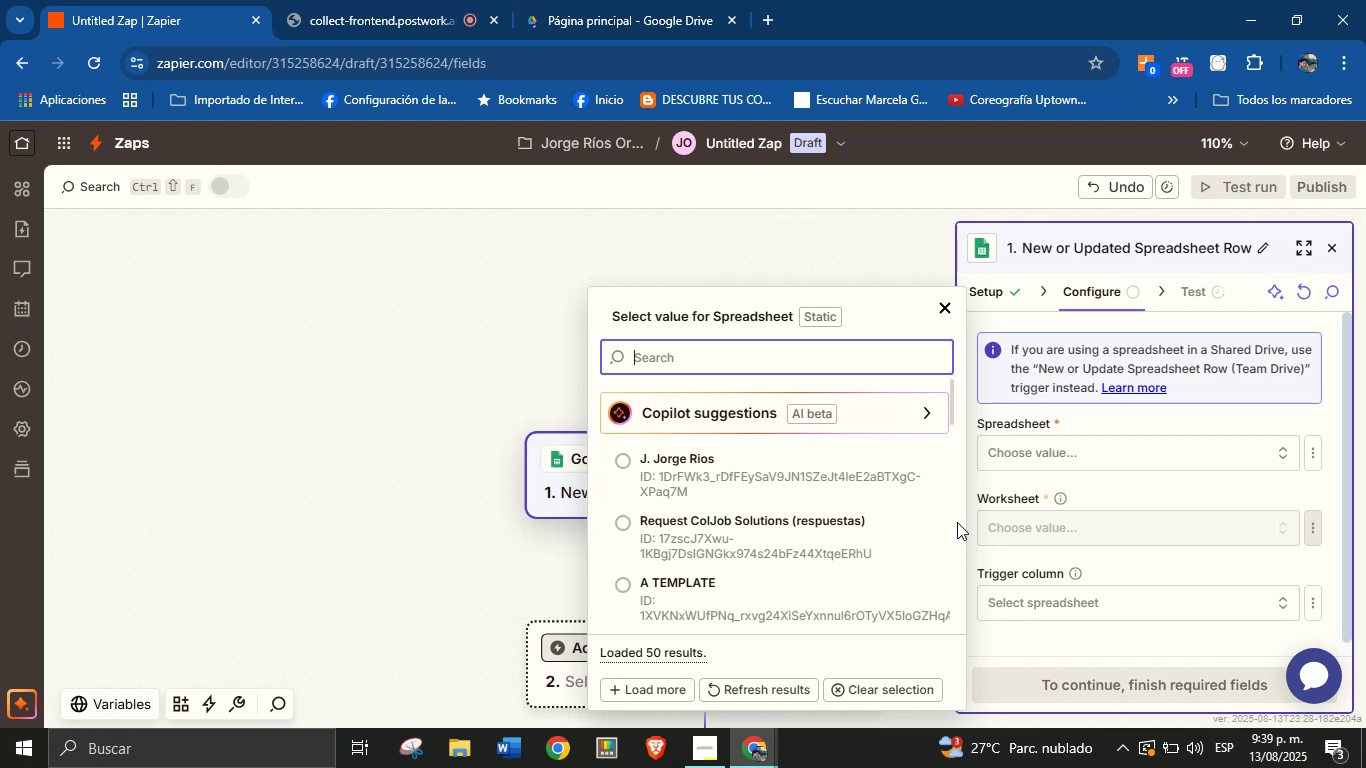 
scroll: coordinate [782, 511], scroll_direction: down, amount: 1.0
 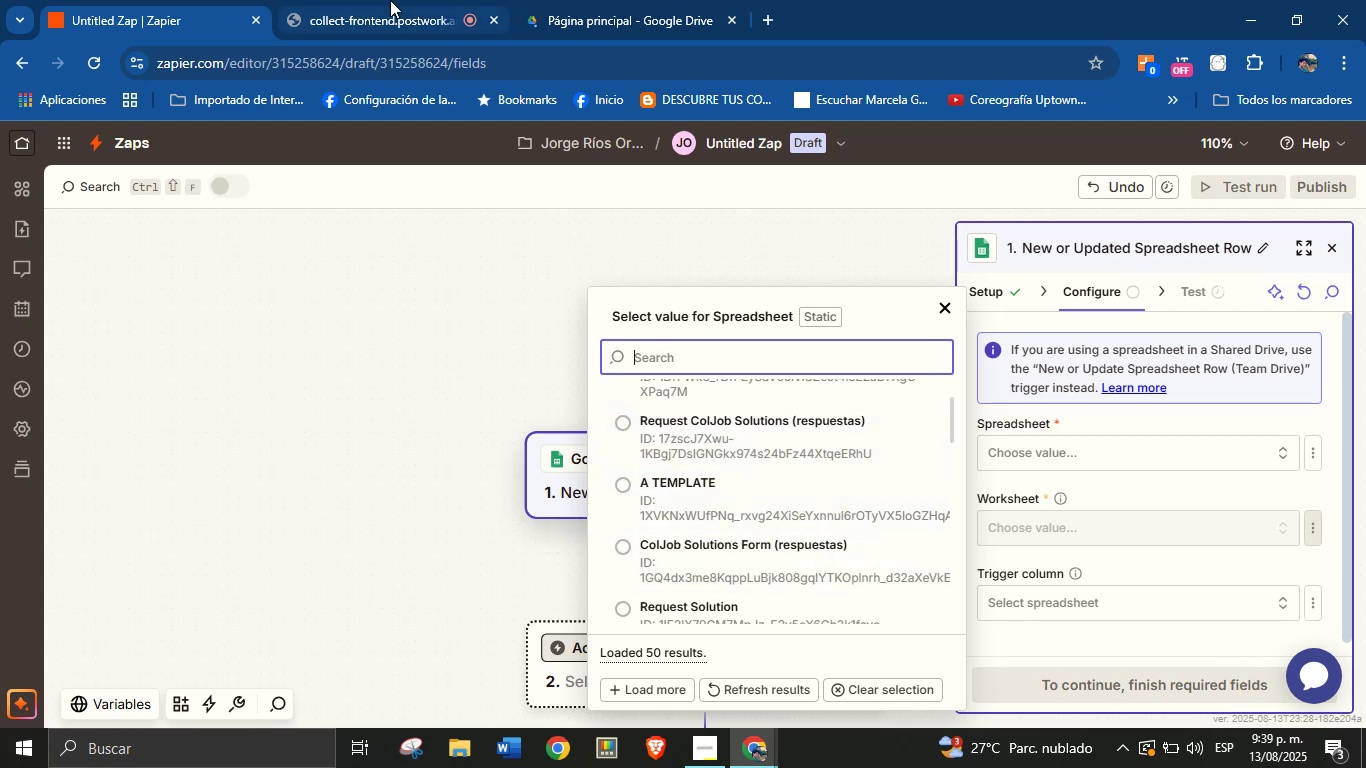 
left_click([565, 0])
 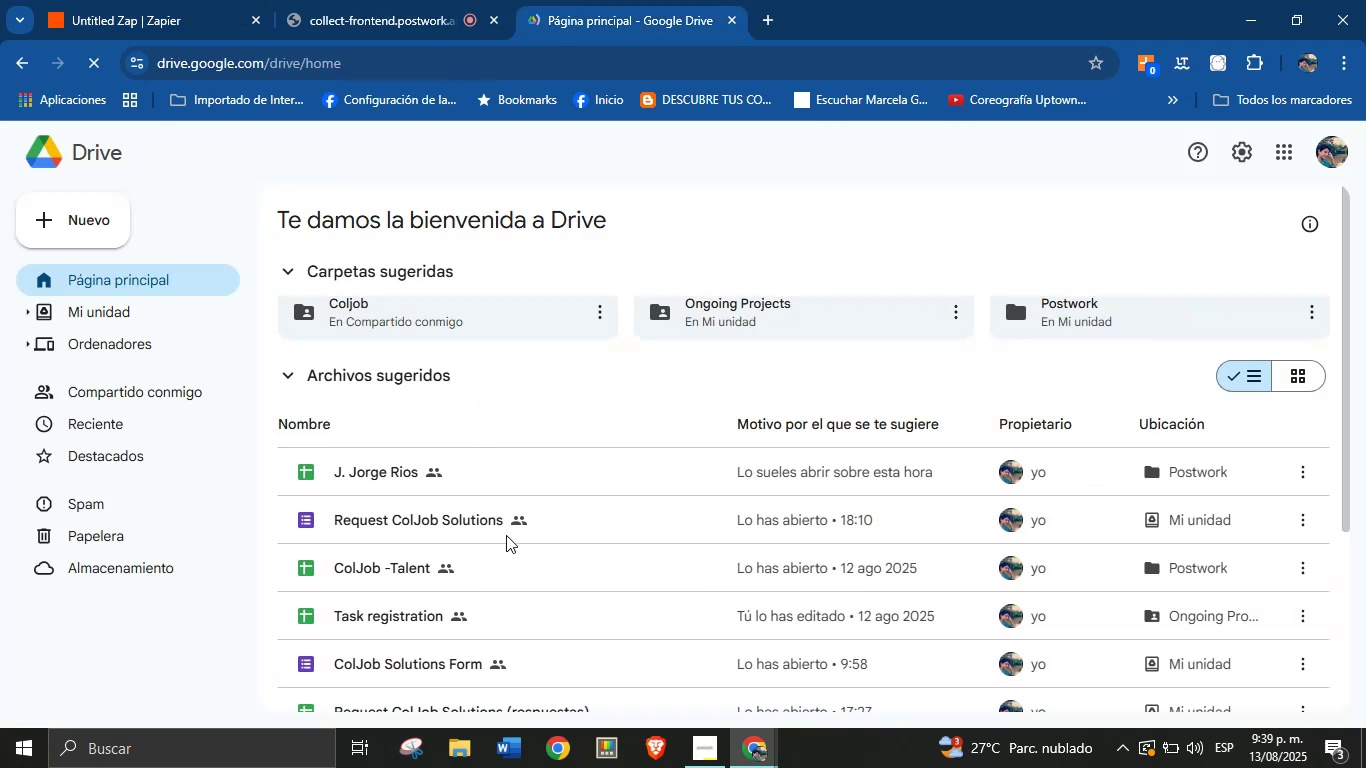 
scroll: coordinate [537, 544], scroll_direction: down, amount: 3.0
 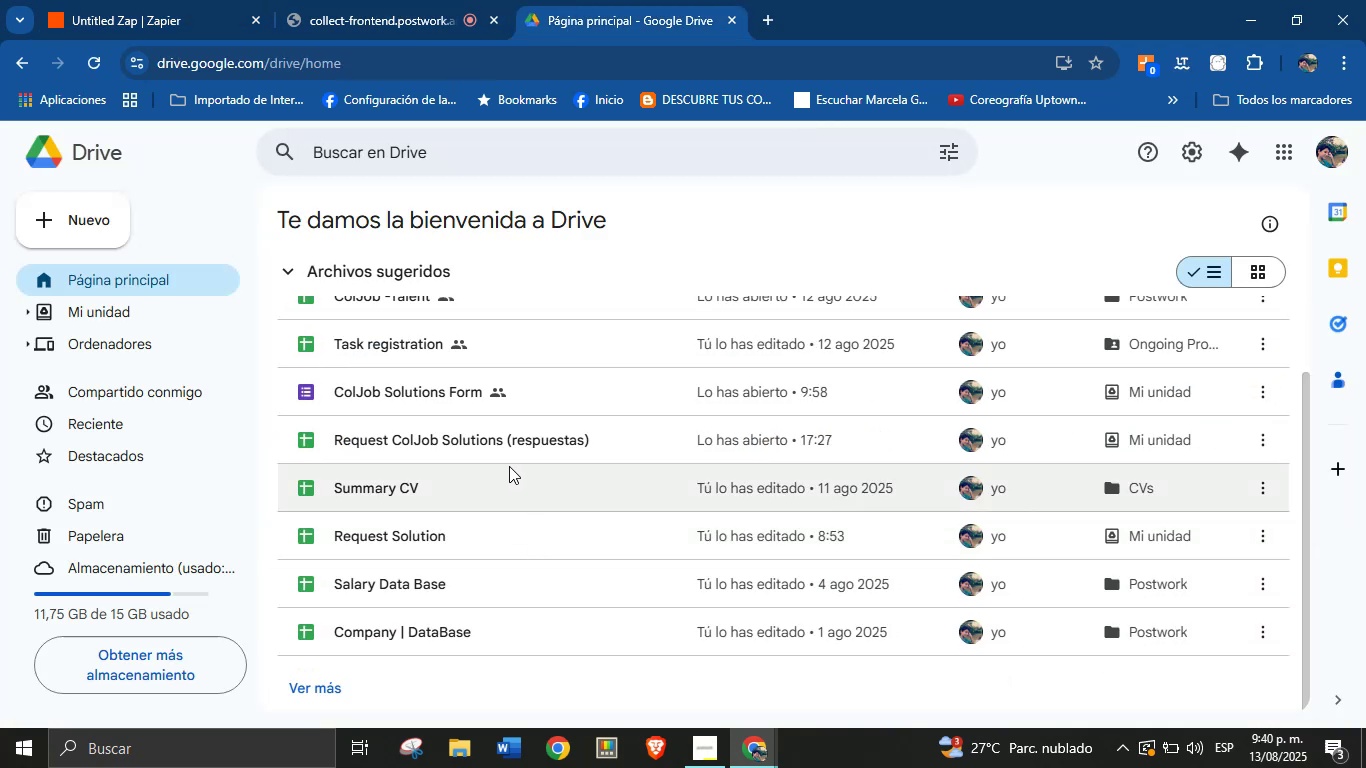 
scroll: coordinate [493, 447], scroll_direction: up, amount: 1.0
 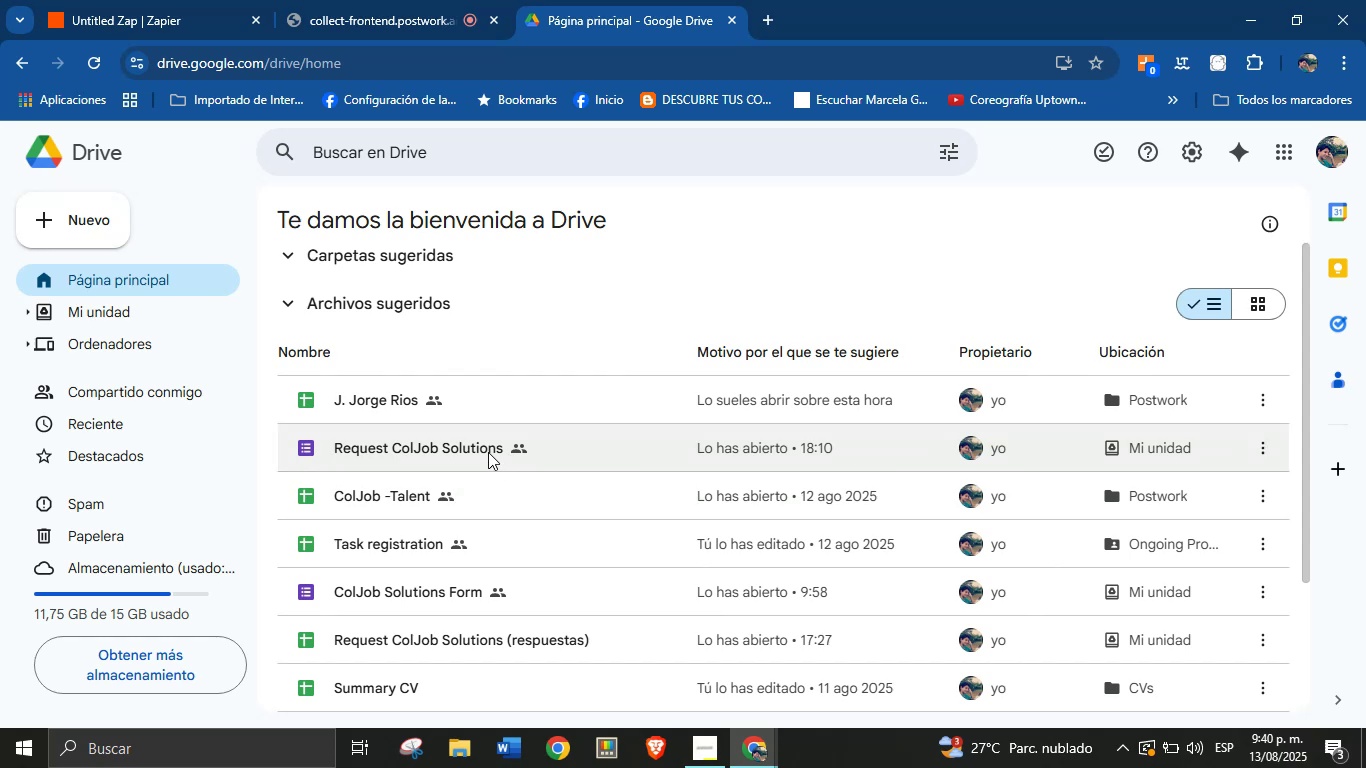 
wait(7.98)
 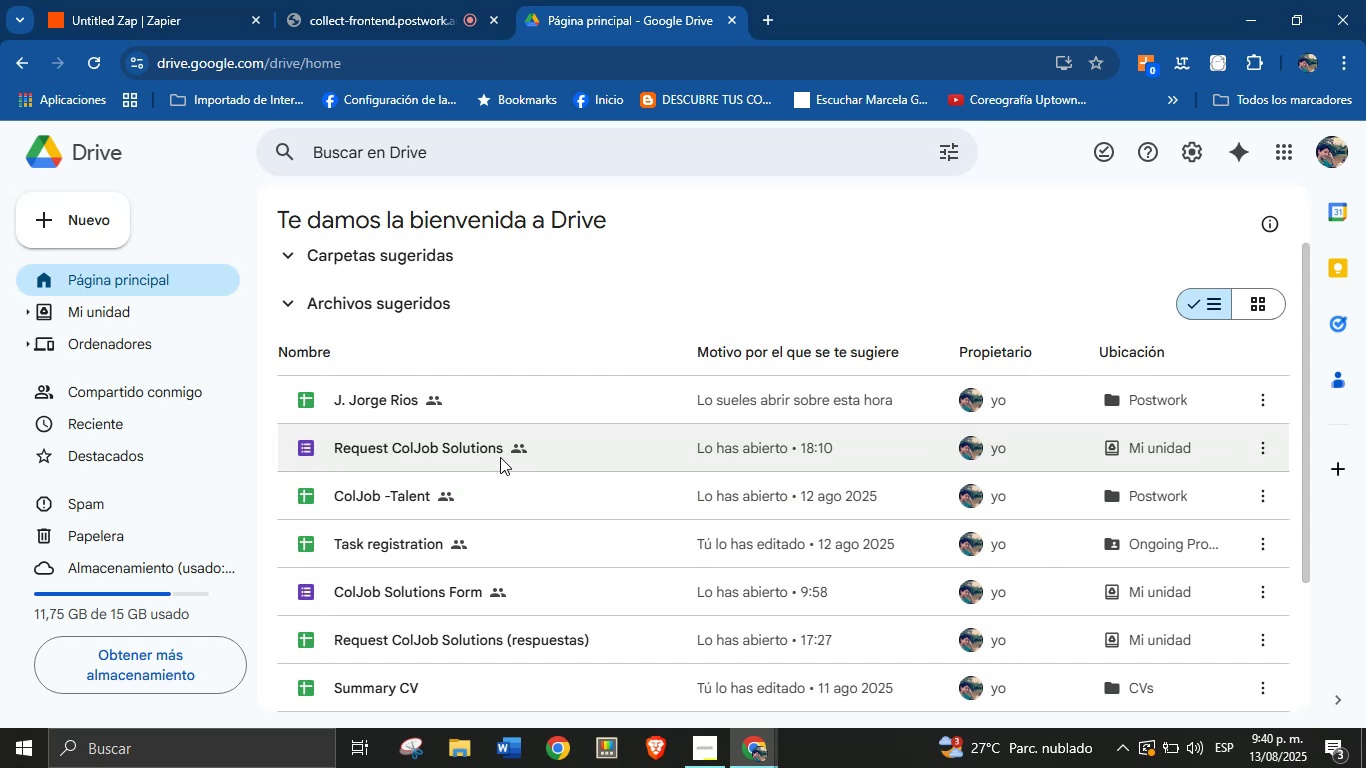 
left_click([103, 310])
 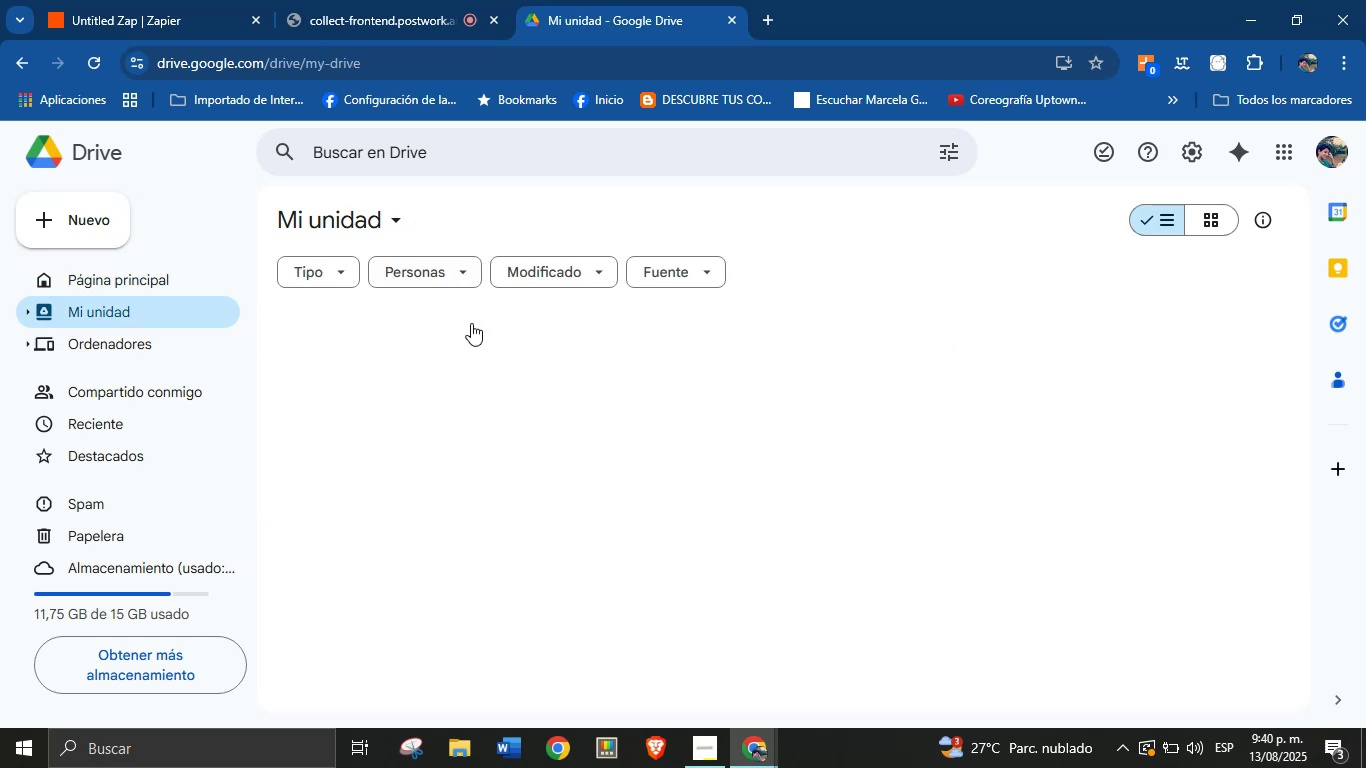 
mouse_move([625, 398])
 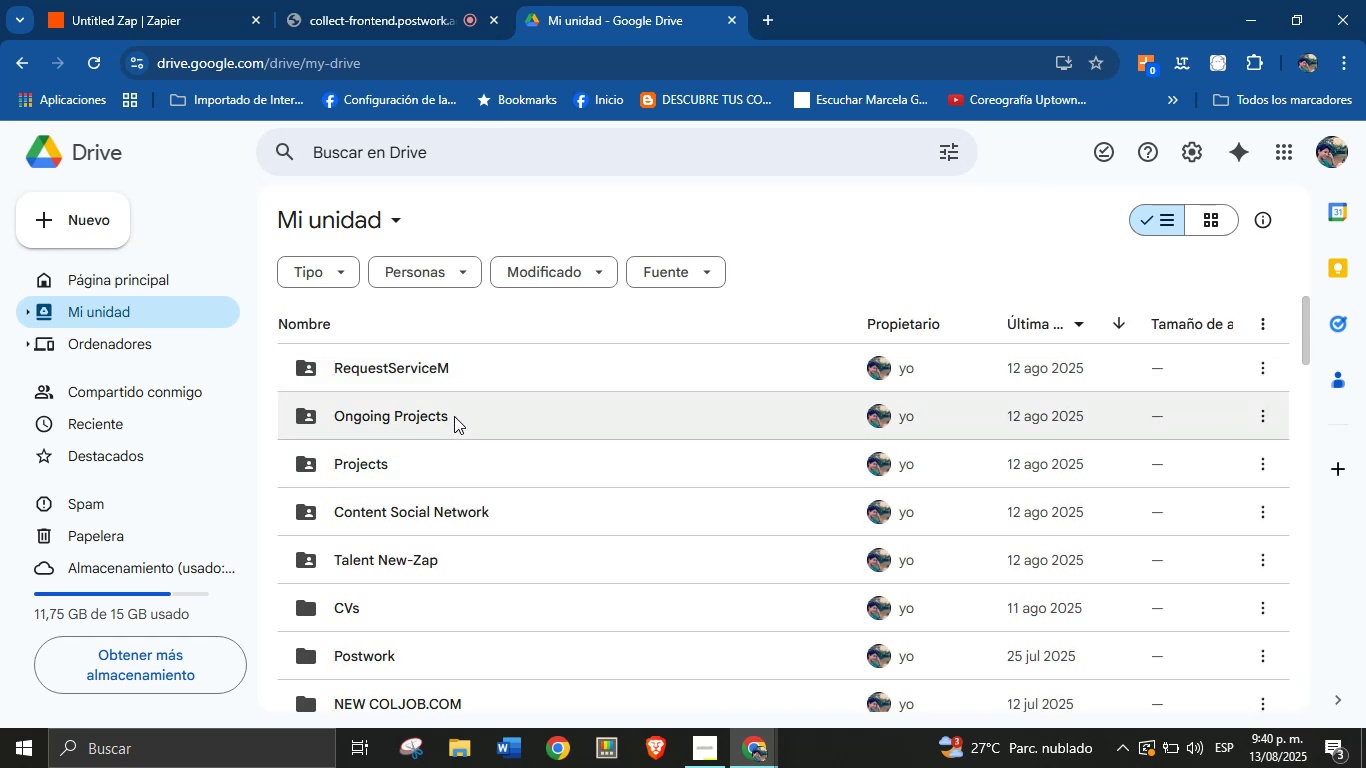 
scroll: coordinate [470, 387], scroll_direction: down, amount: 2.0
 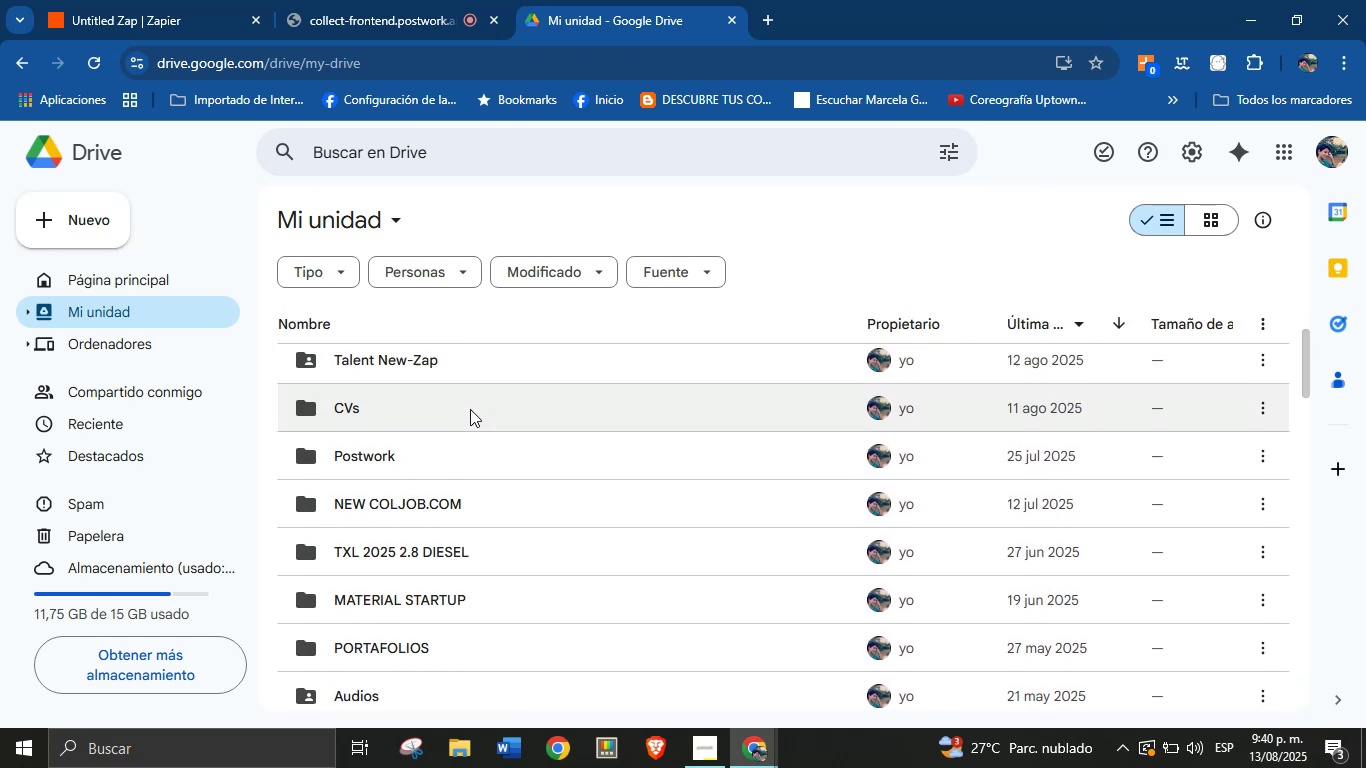 
scroll: coordinate [471, 426], scroll_direction: up, amount: 7.0
 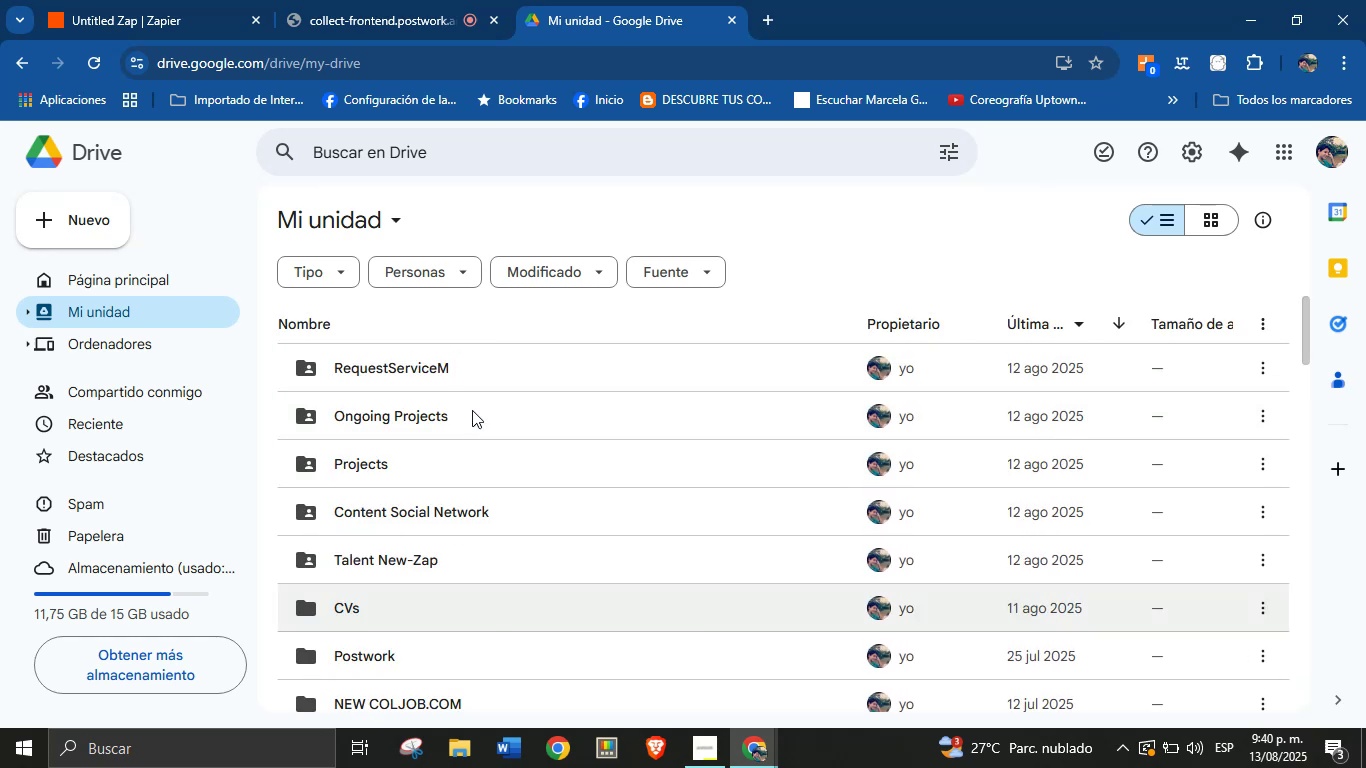 
scroll: coordinate [476, 477], scroll_direction: down, amount: 22.0
 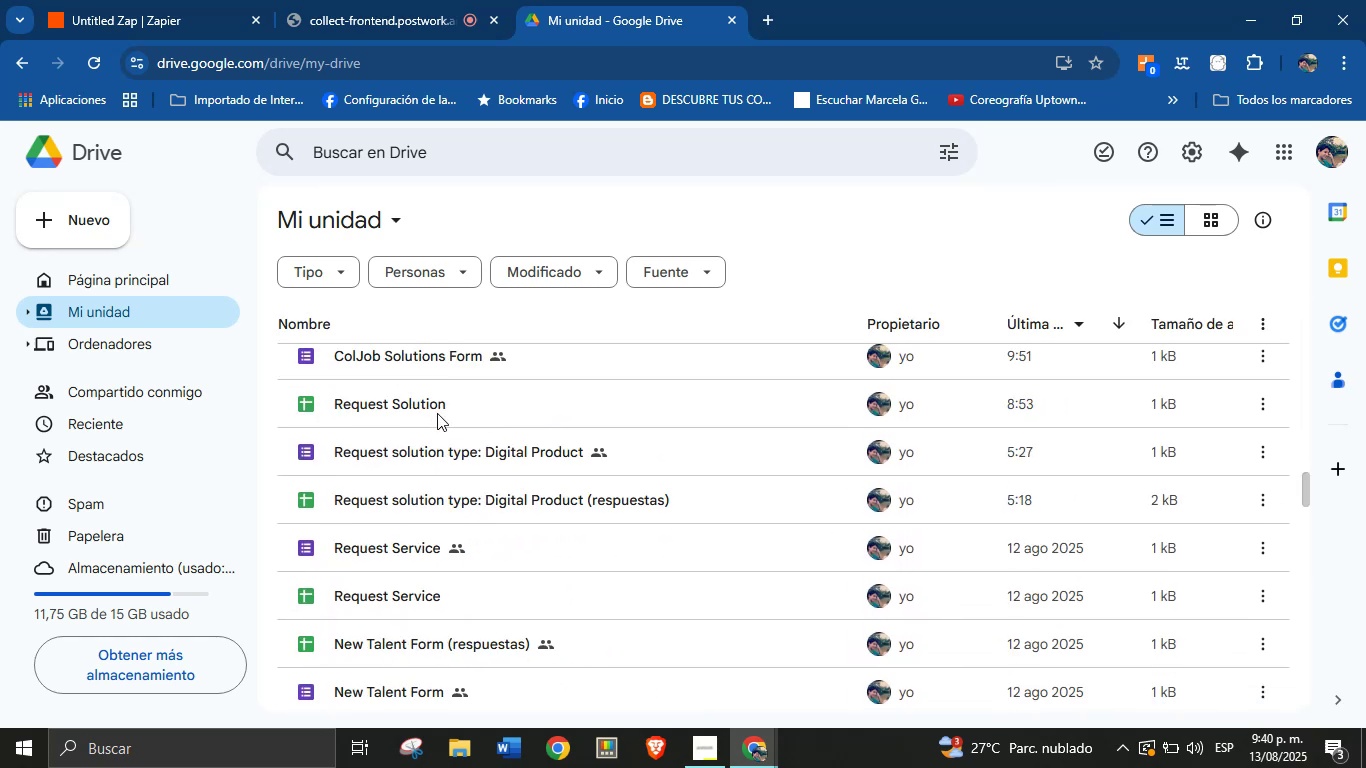 
scroll: coordinate [490, 466], scroll_direction: up, amount: 3.0
 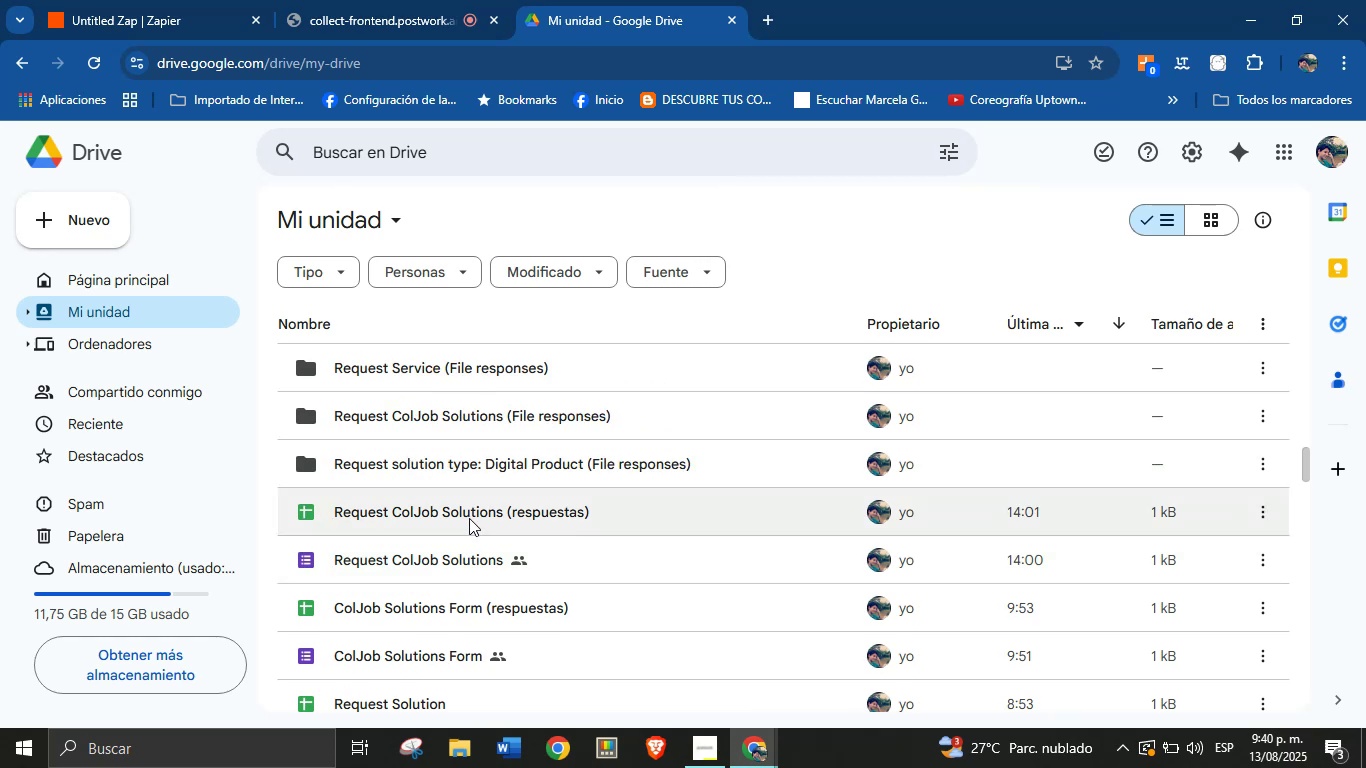 
double_click([469, 515])
 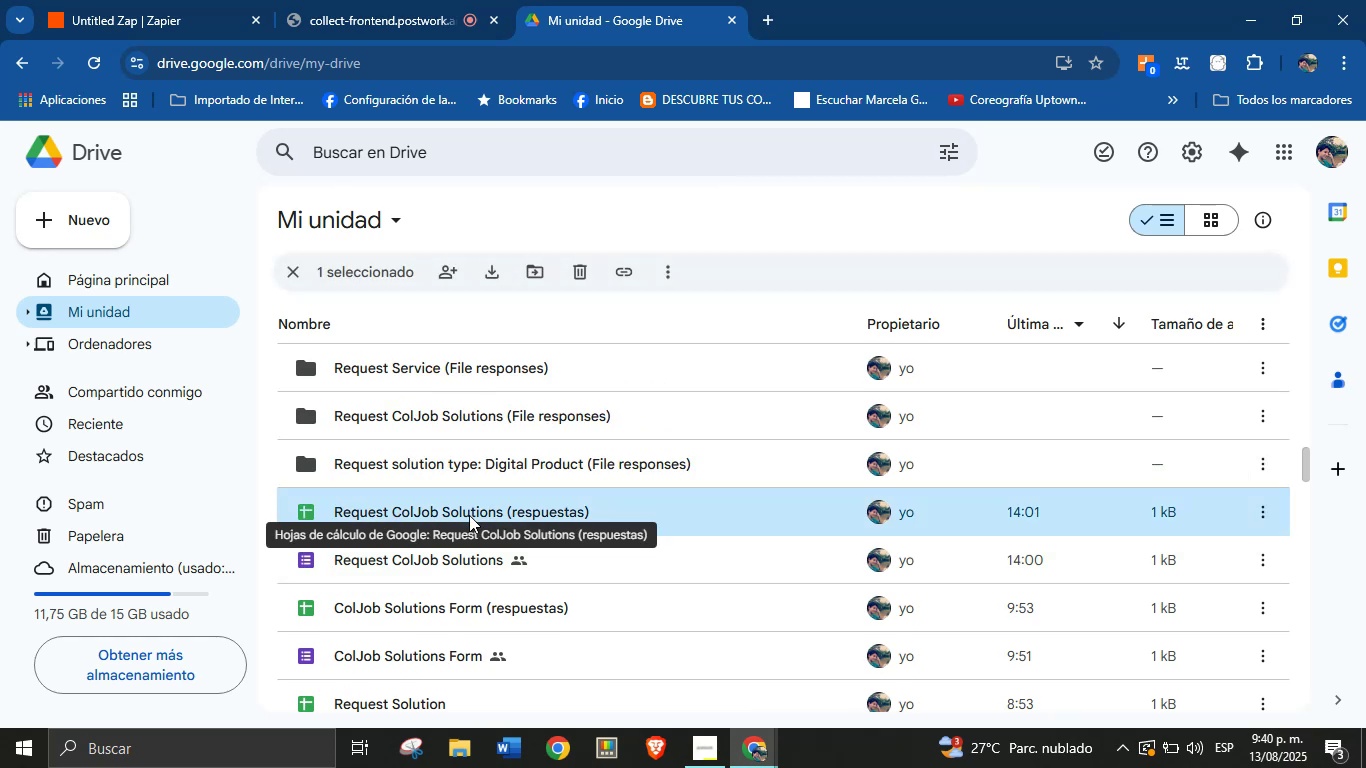 
double_click([469, 515])
 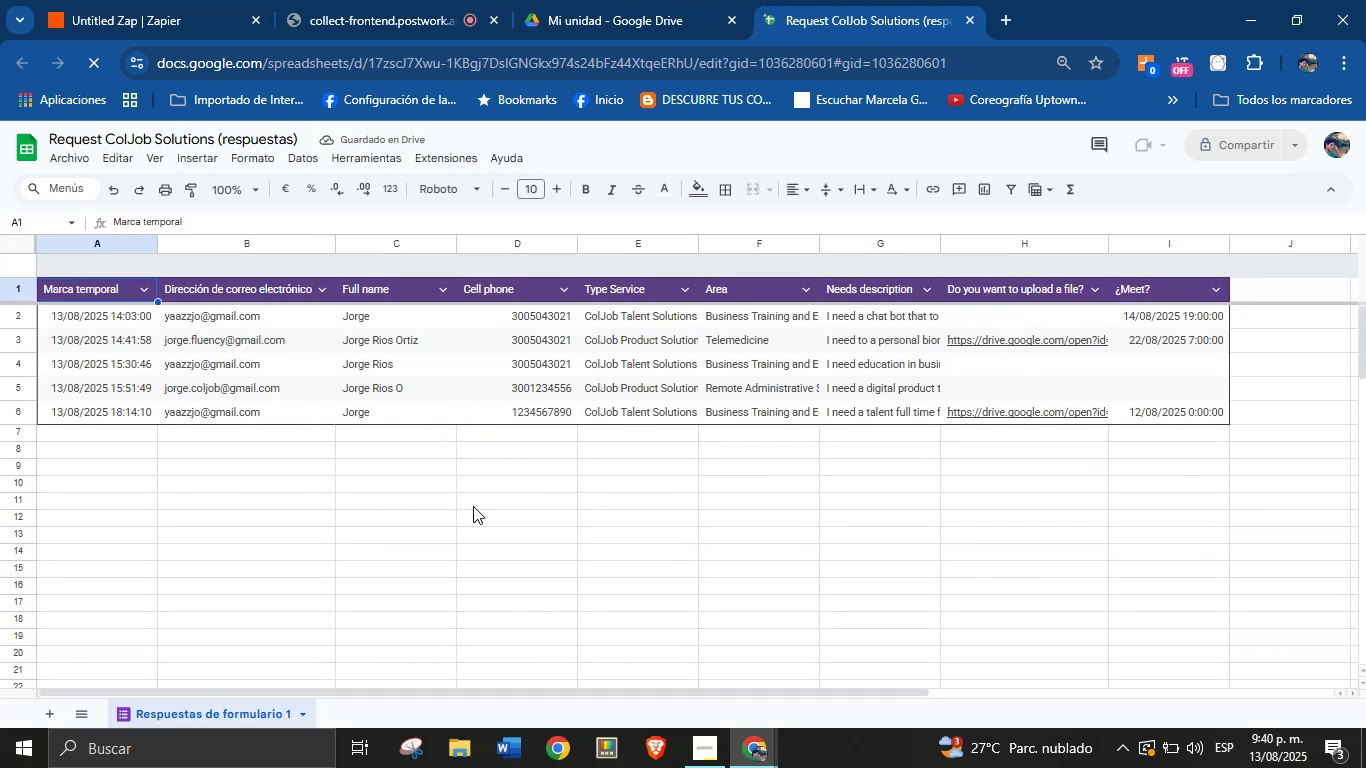 
wait(16.08)
 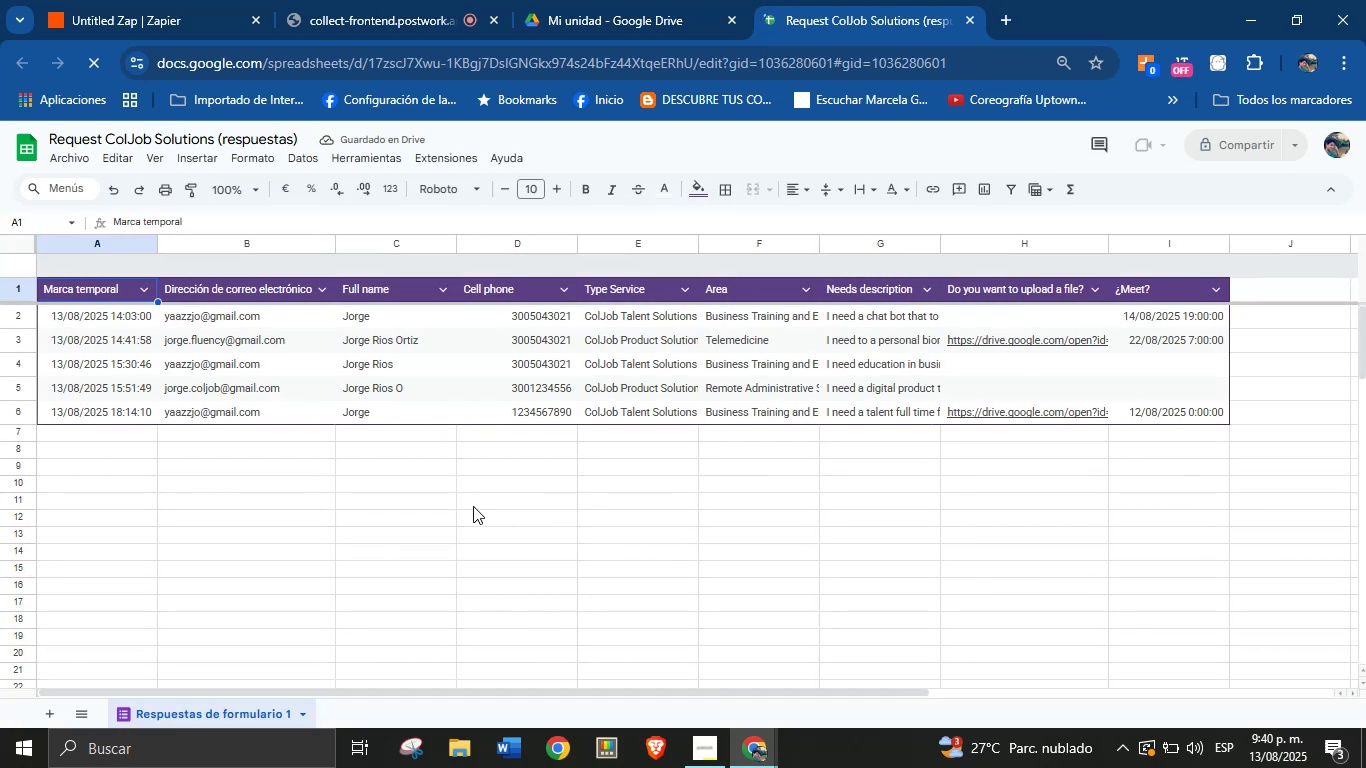 
left_click([84, 0])
 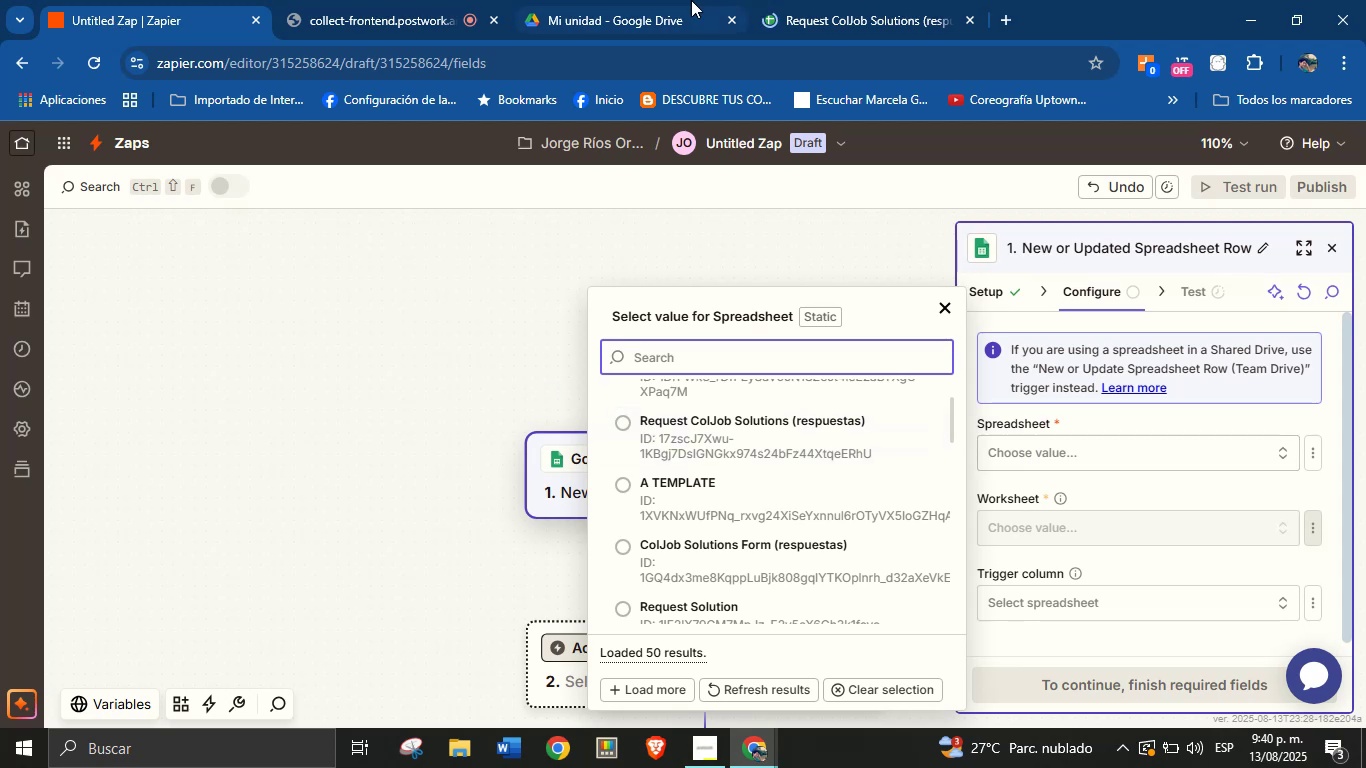 
left_click([830, 0])
 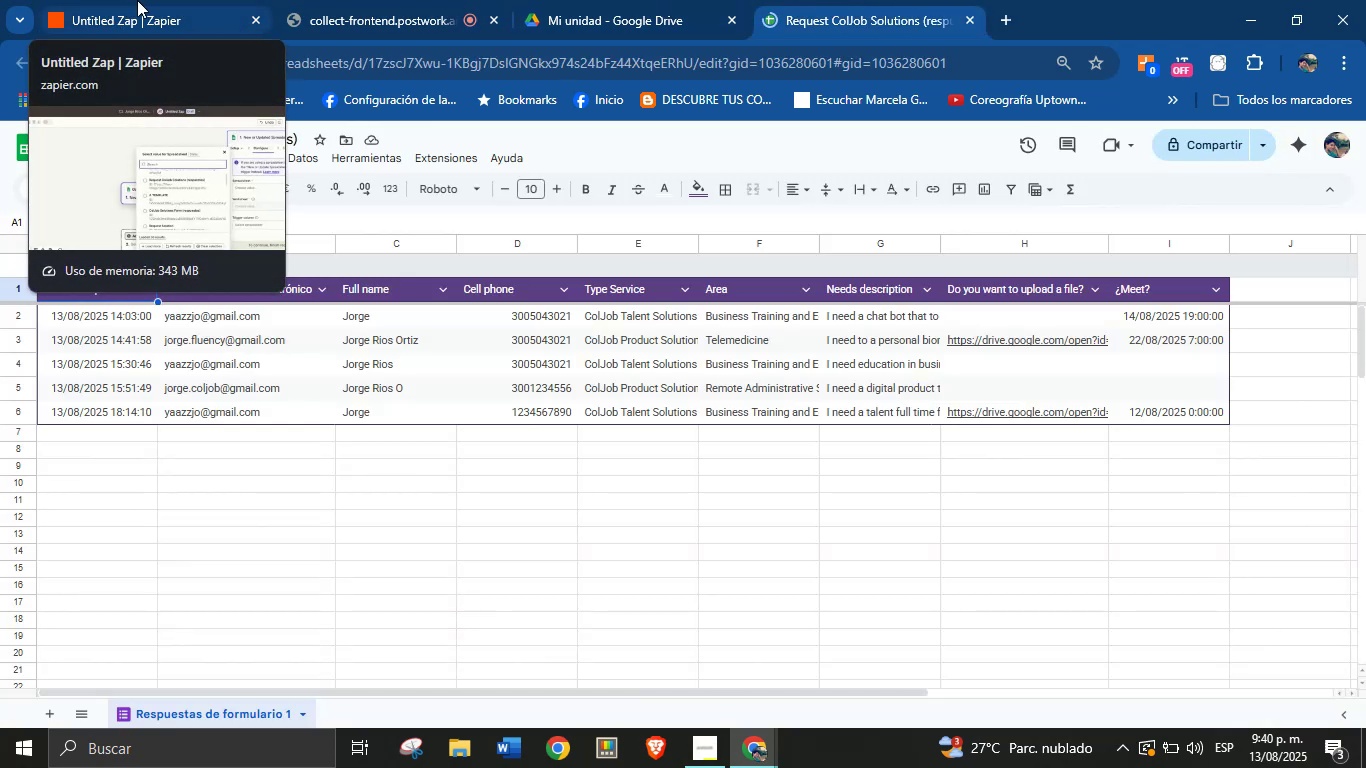 
left_click([137, 0])
 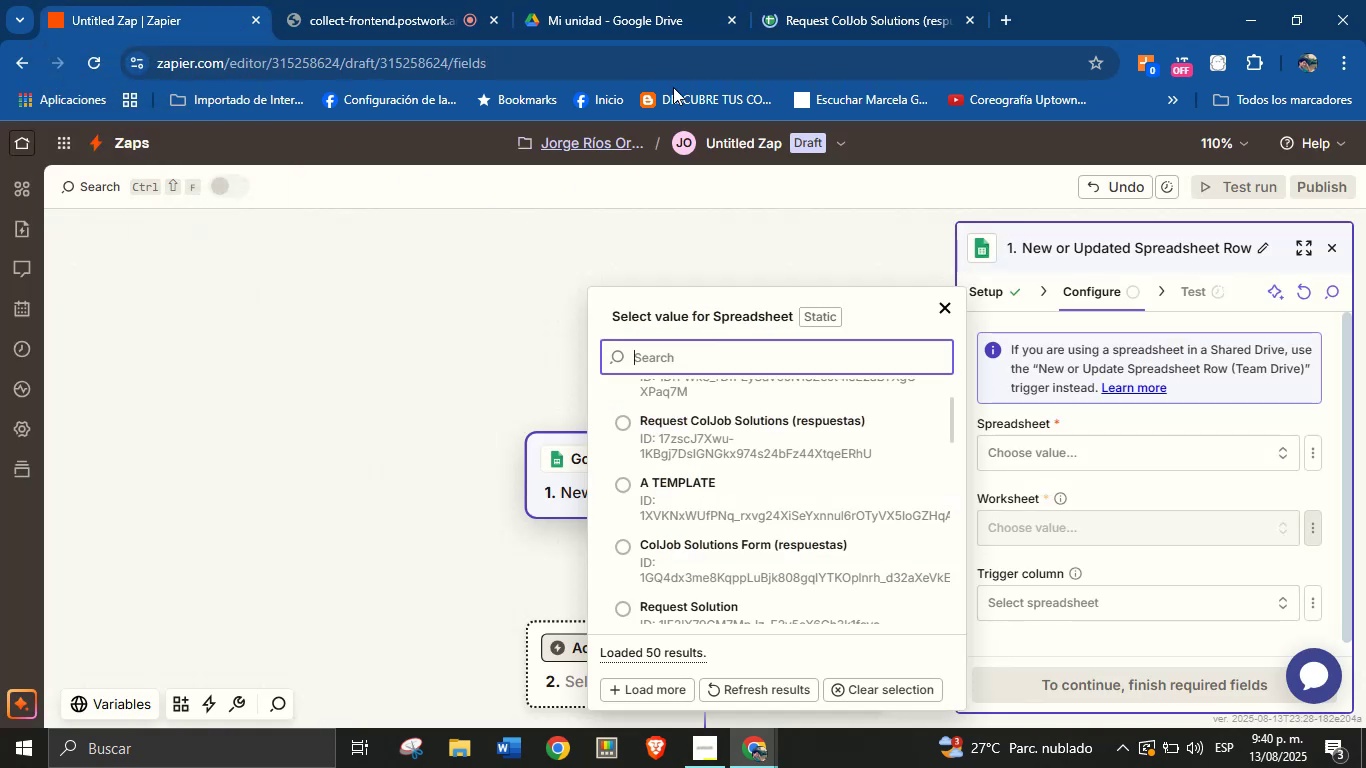 
left_click([798, 0])
 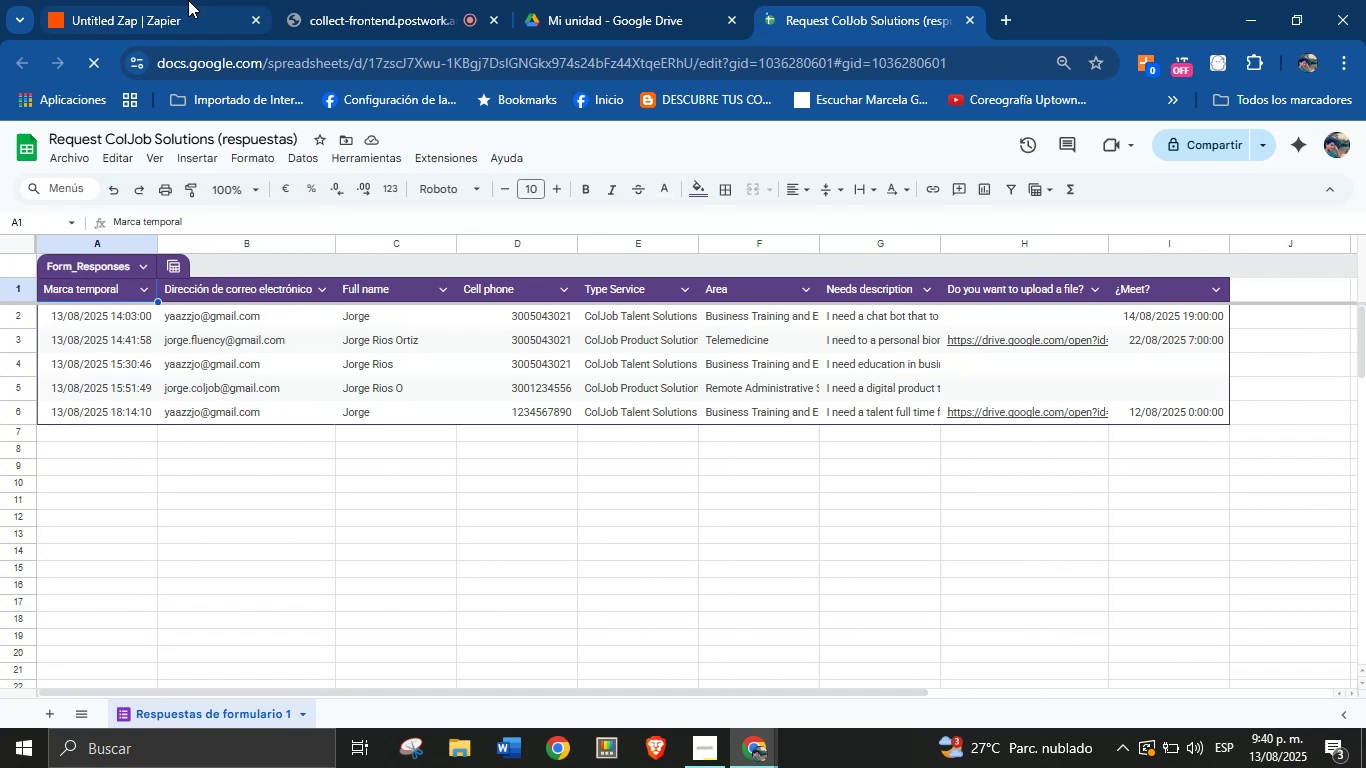 
left_click([188, 0])
 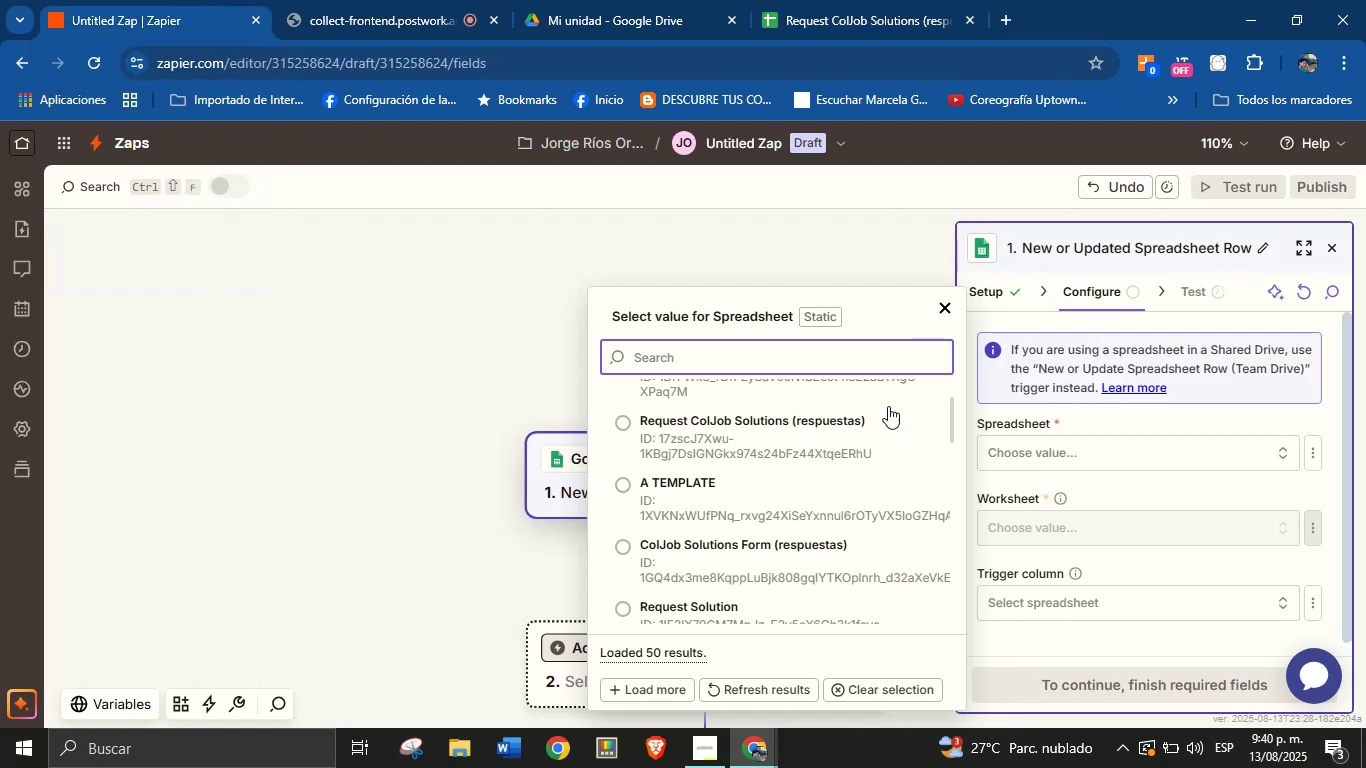 
scroll: coordinate [856, 470], scroll_direction: down, amount: 2.0
 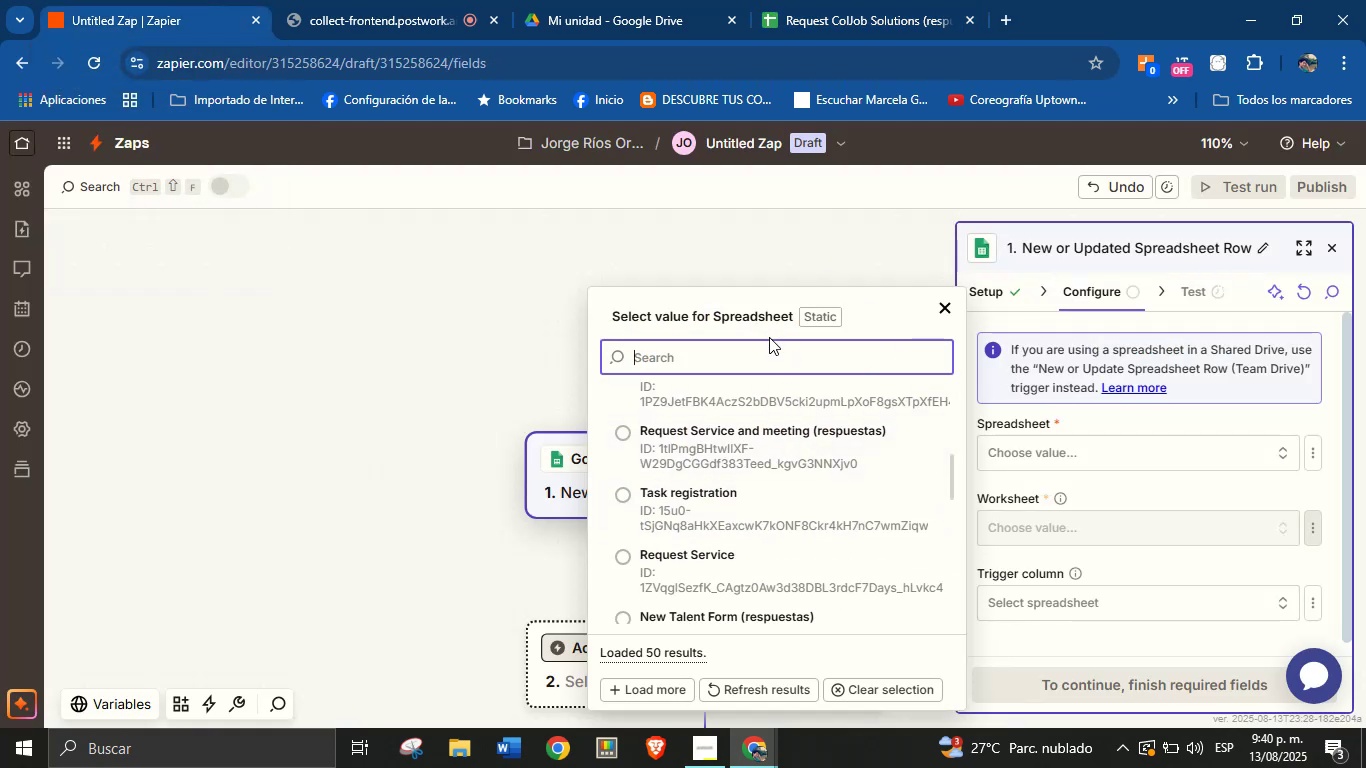 
type(request)
 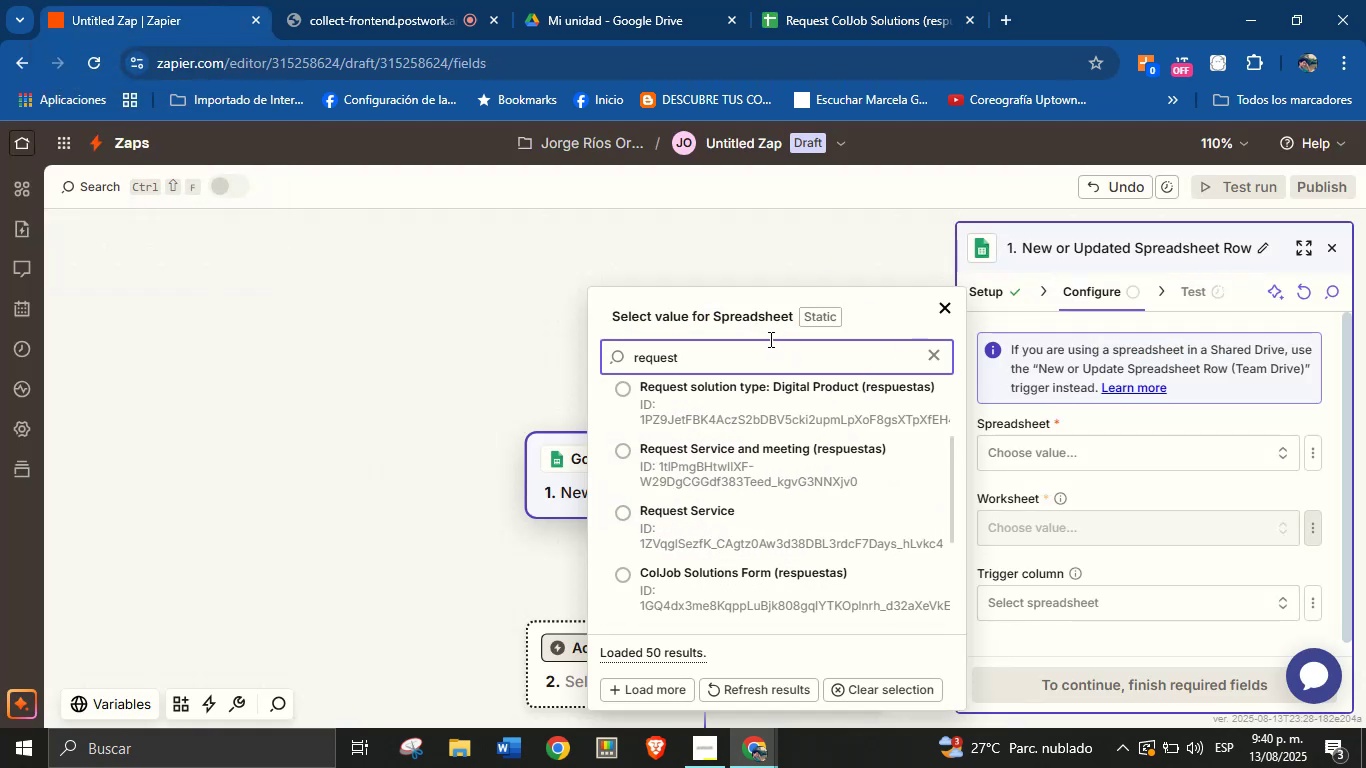 
scroll: coordinate [771, 487], scroll_direction: up, amount: 4.0
 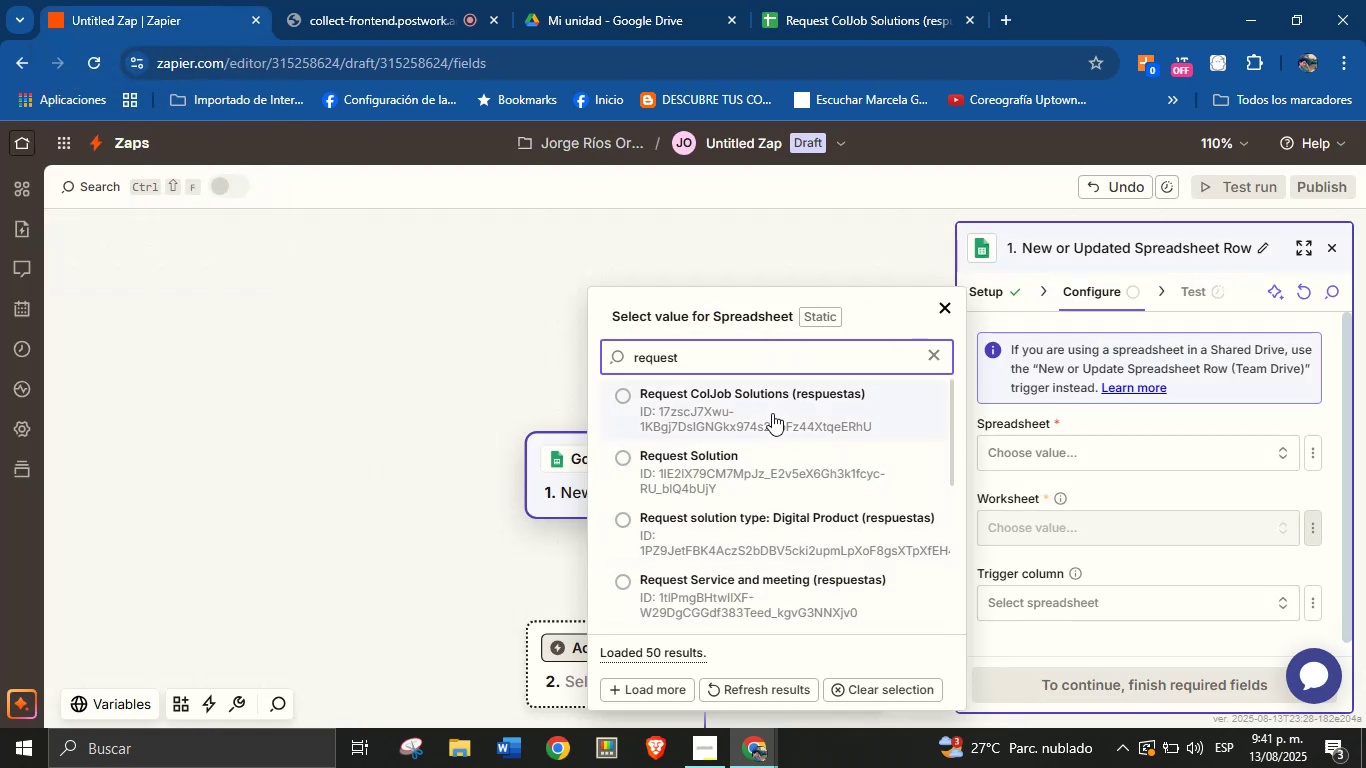 
left_click([772, 413])
 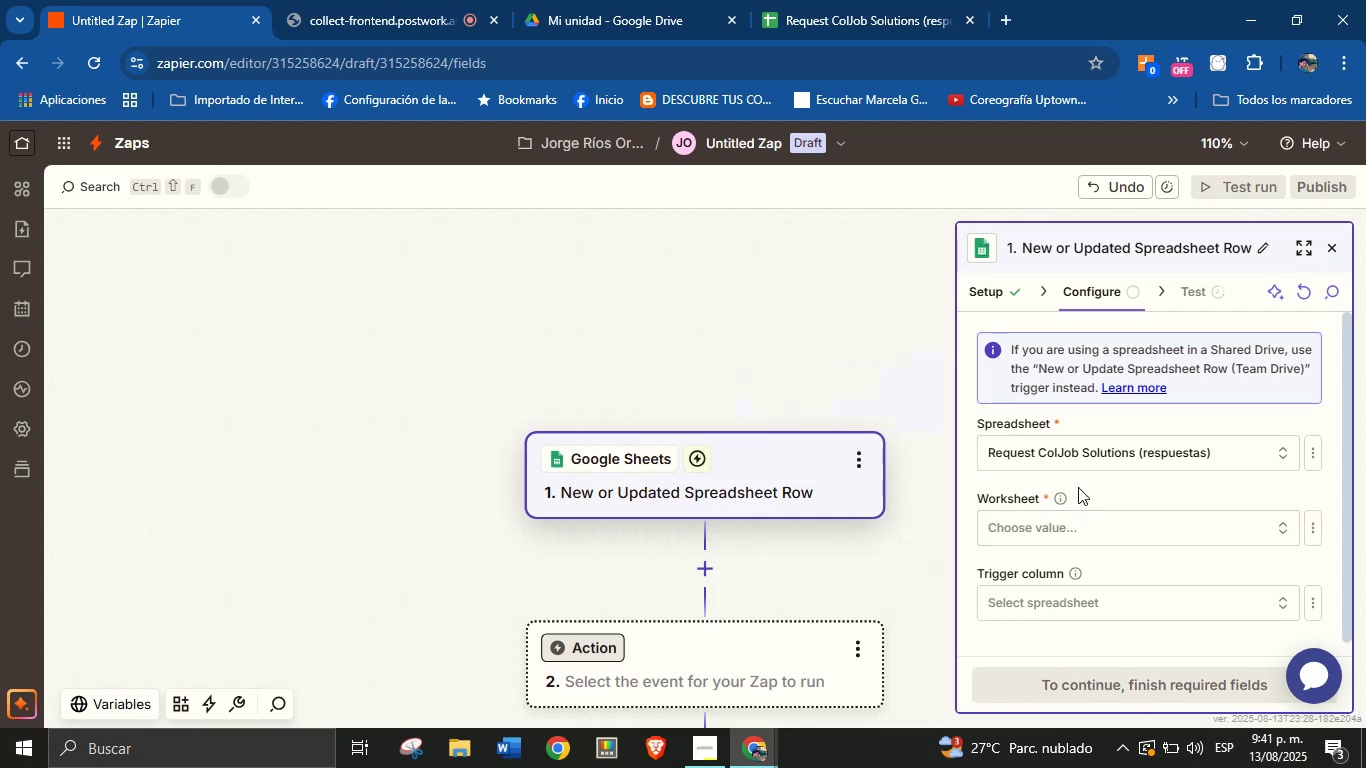 
left_click([1100, 518])
 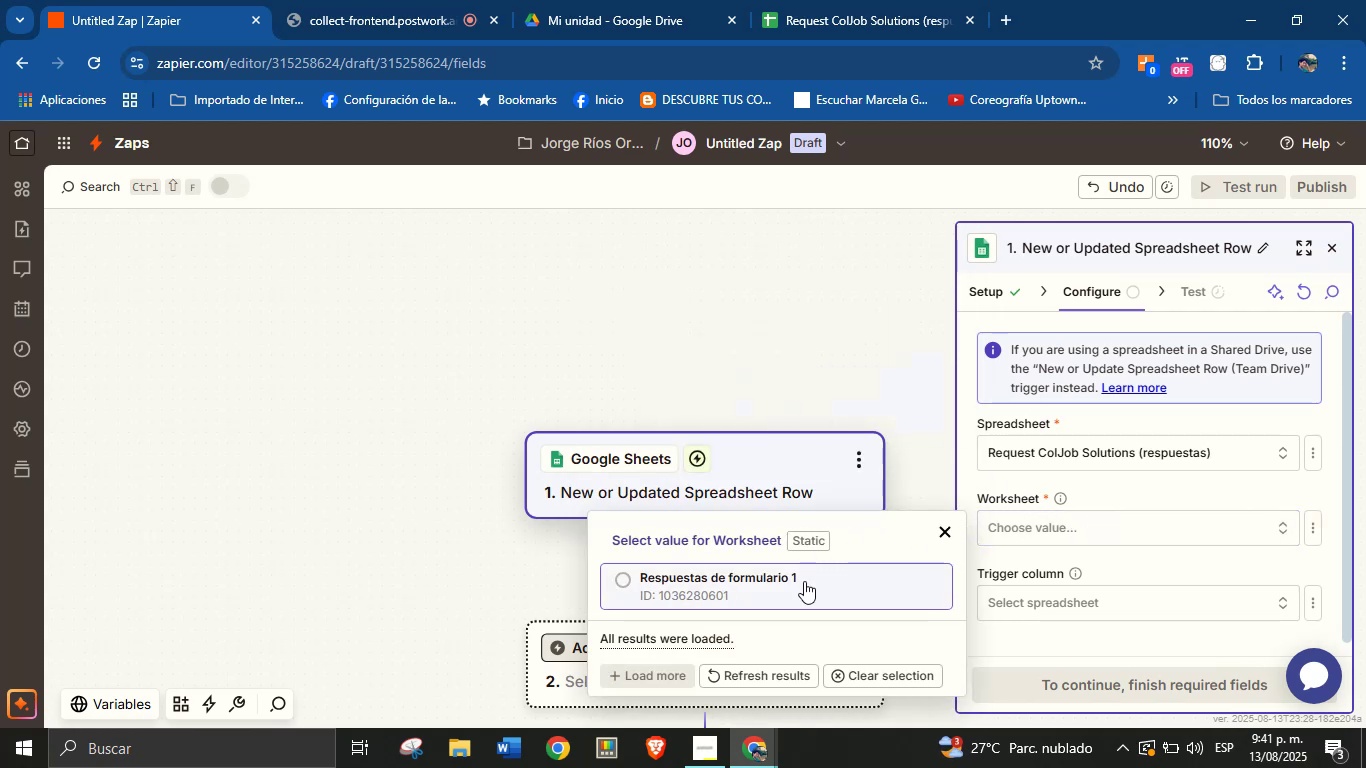 
left_click([807, 586])
 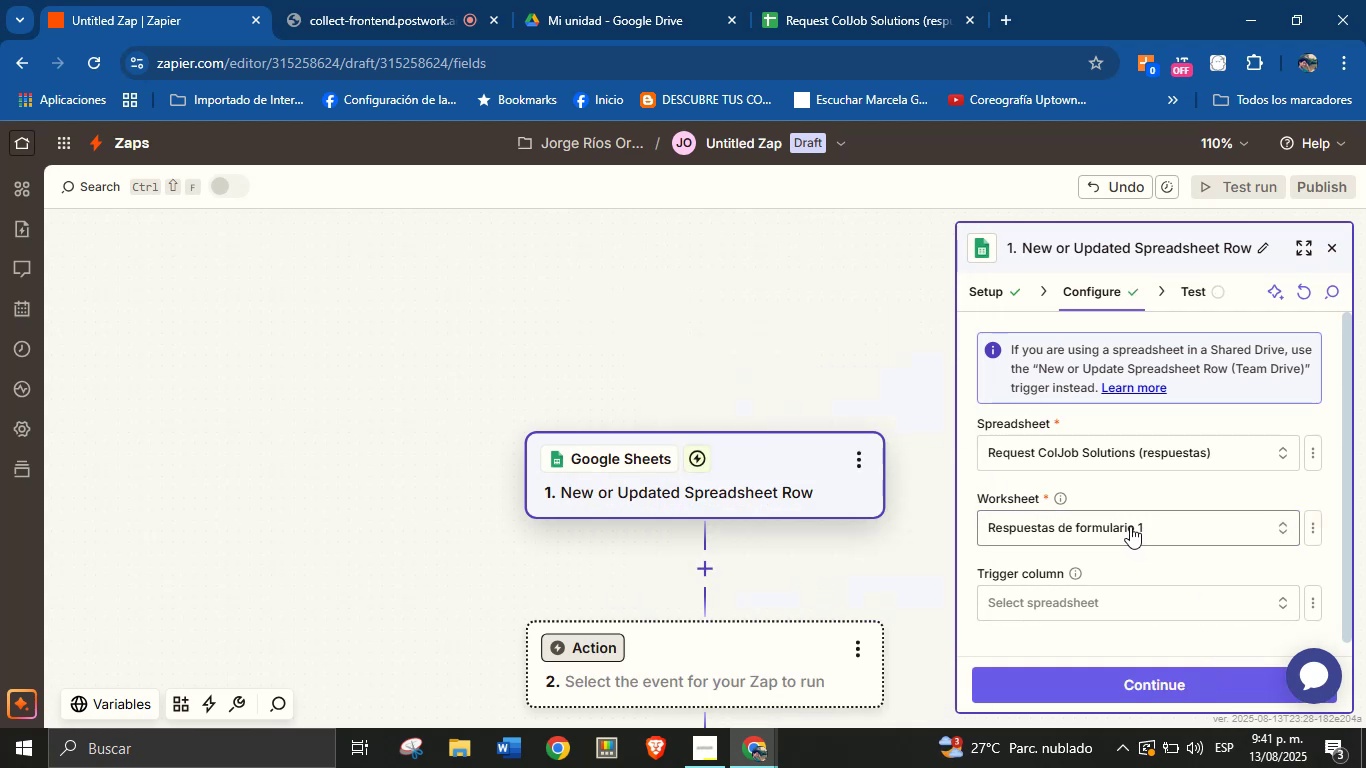 
left_click([1148, 495])
 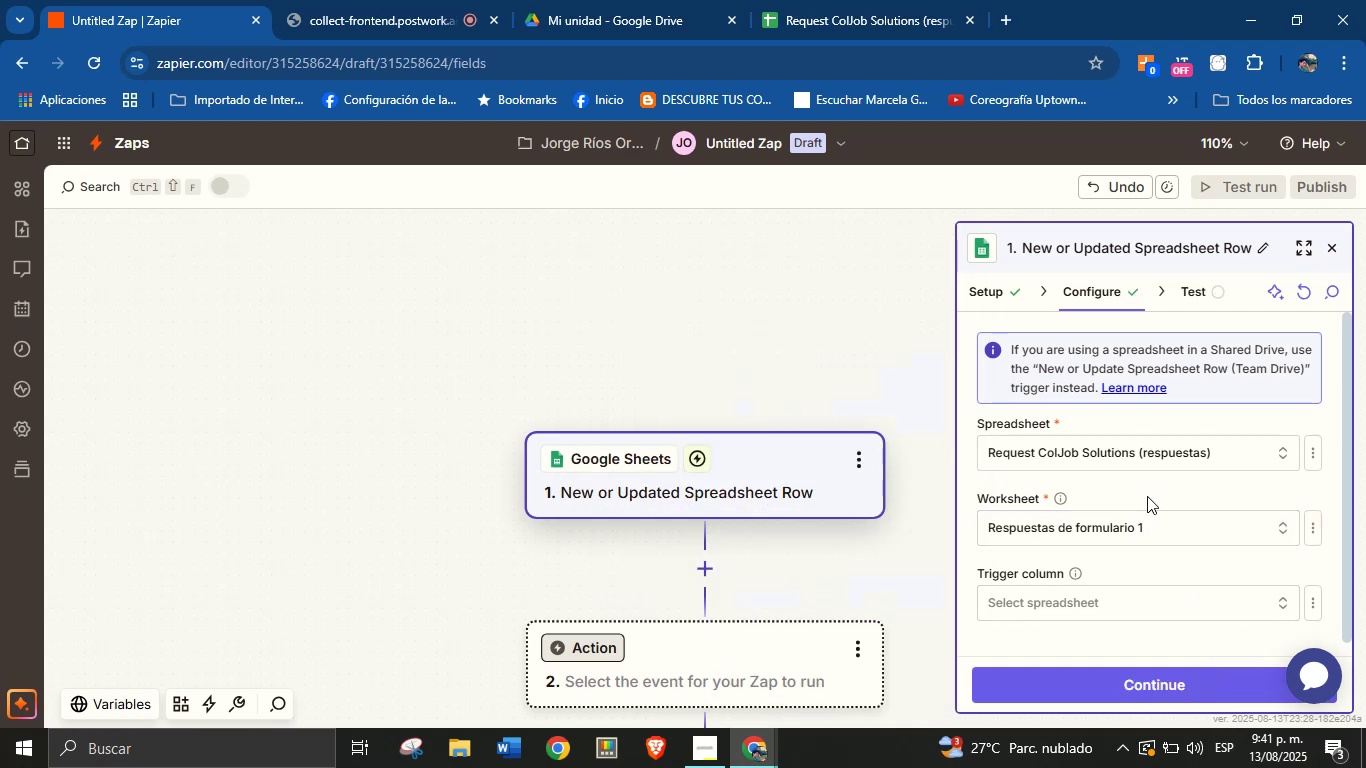 
scroll: coordinate [1147, 496], scroll_direction: down, amount: 1.0
 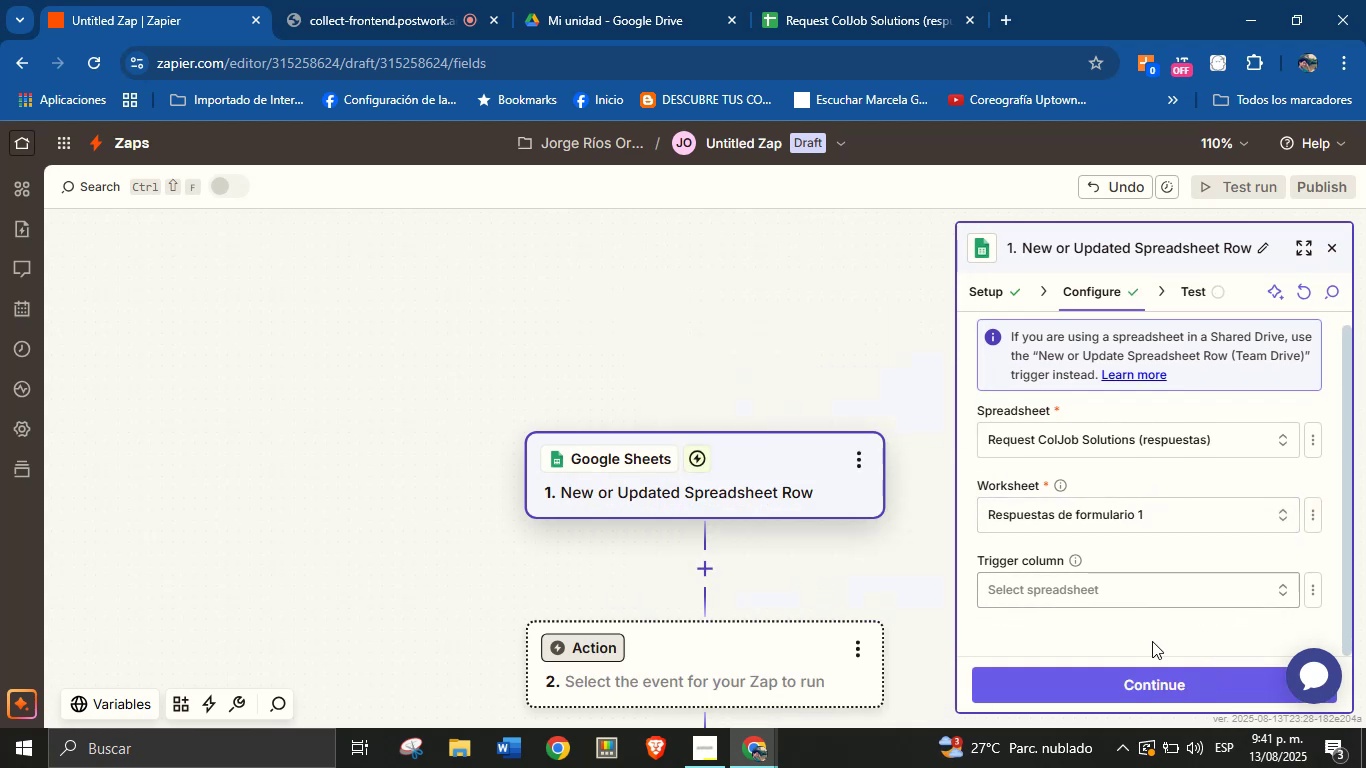 
left_click([1152, 674])
 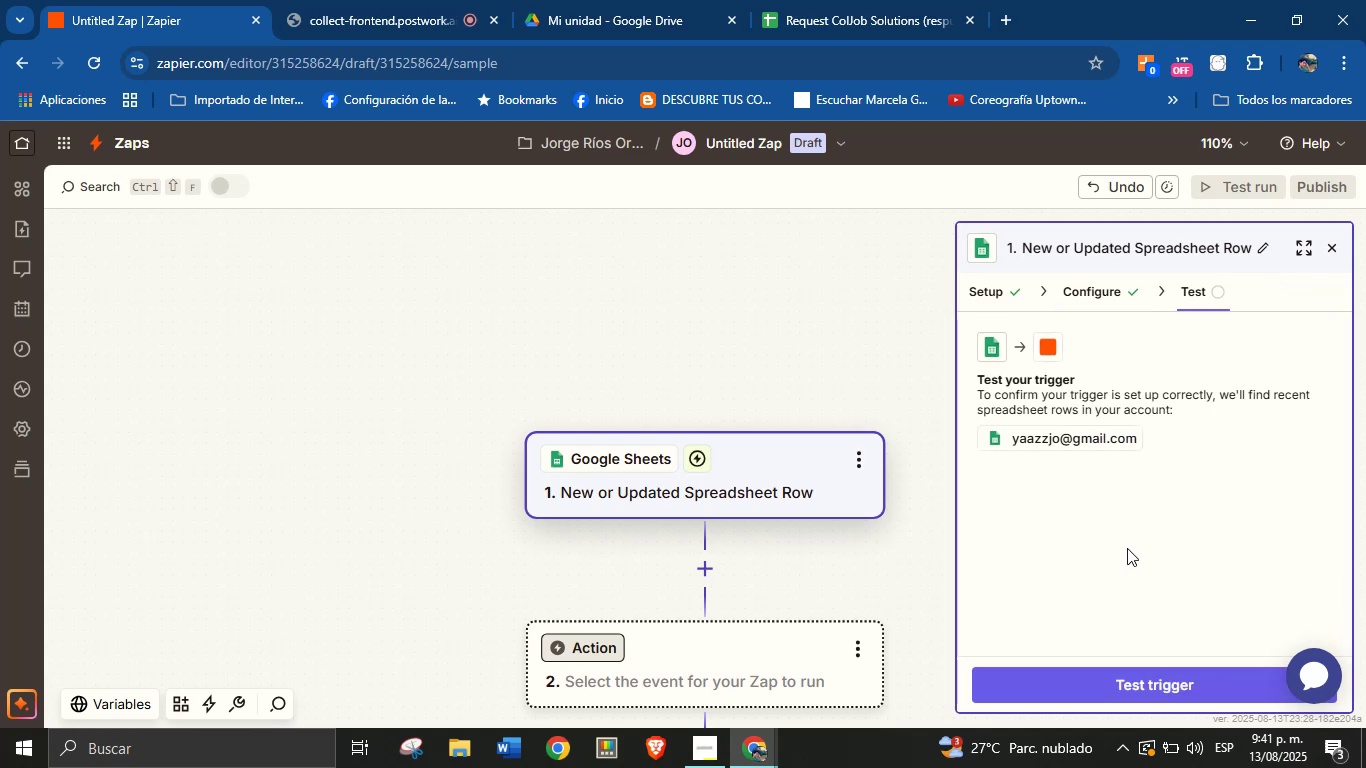 
wait(12.22)
 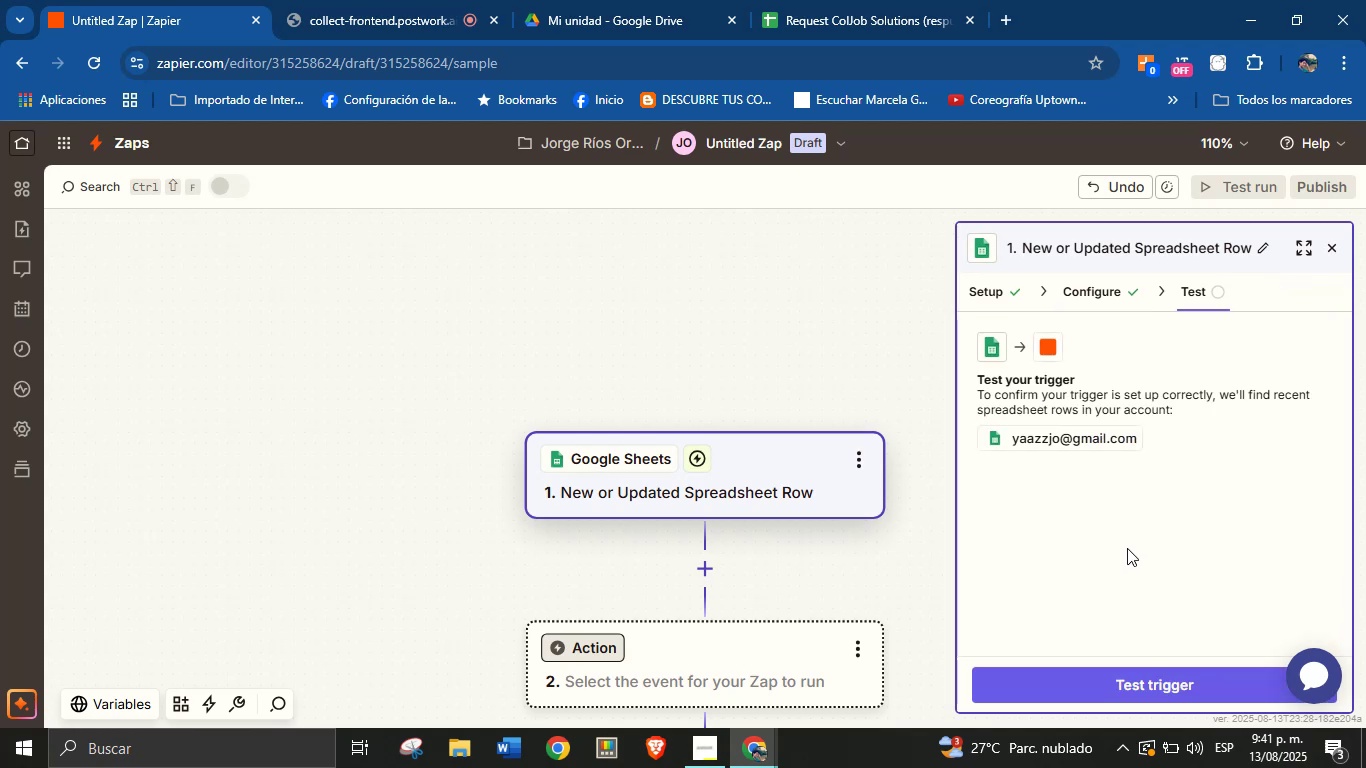 
left_click([1177, 692])
 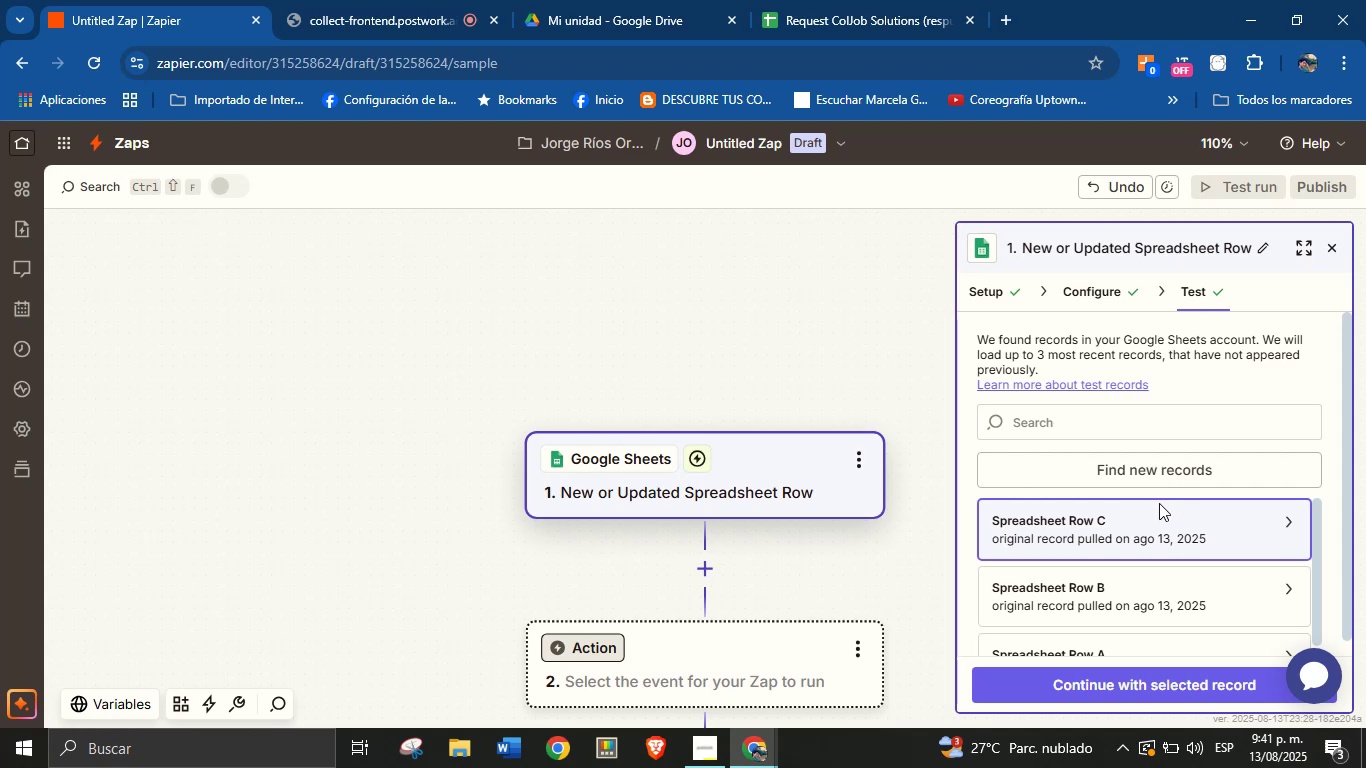 
wait(18.34)
 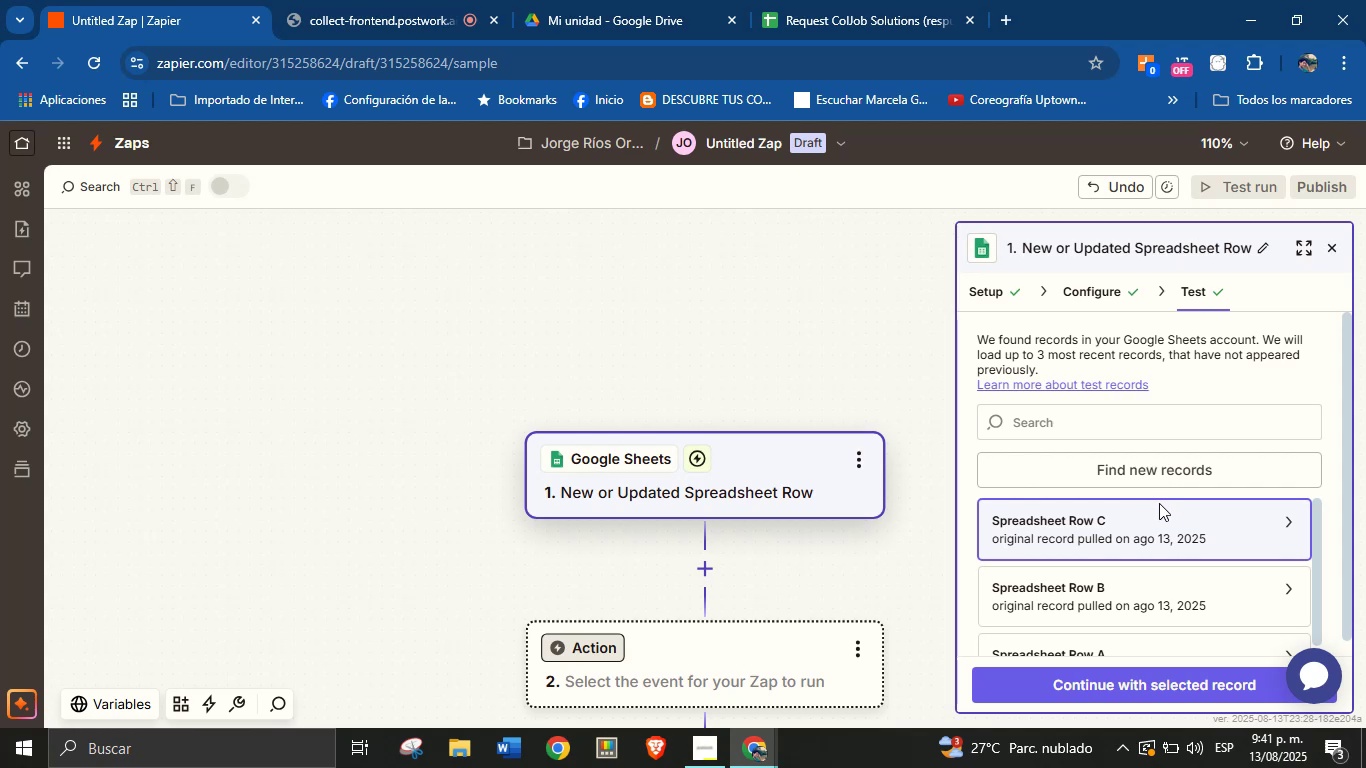 
left_click([1141, 516])
 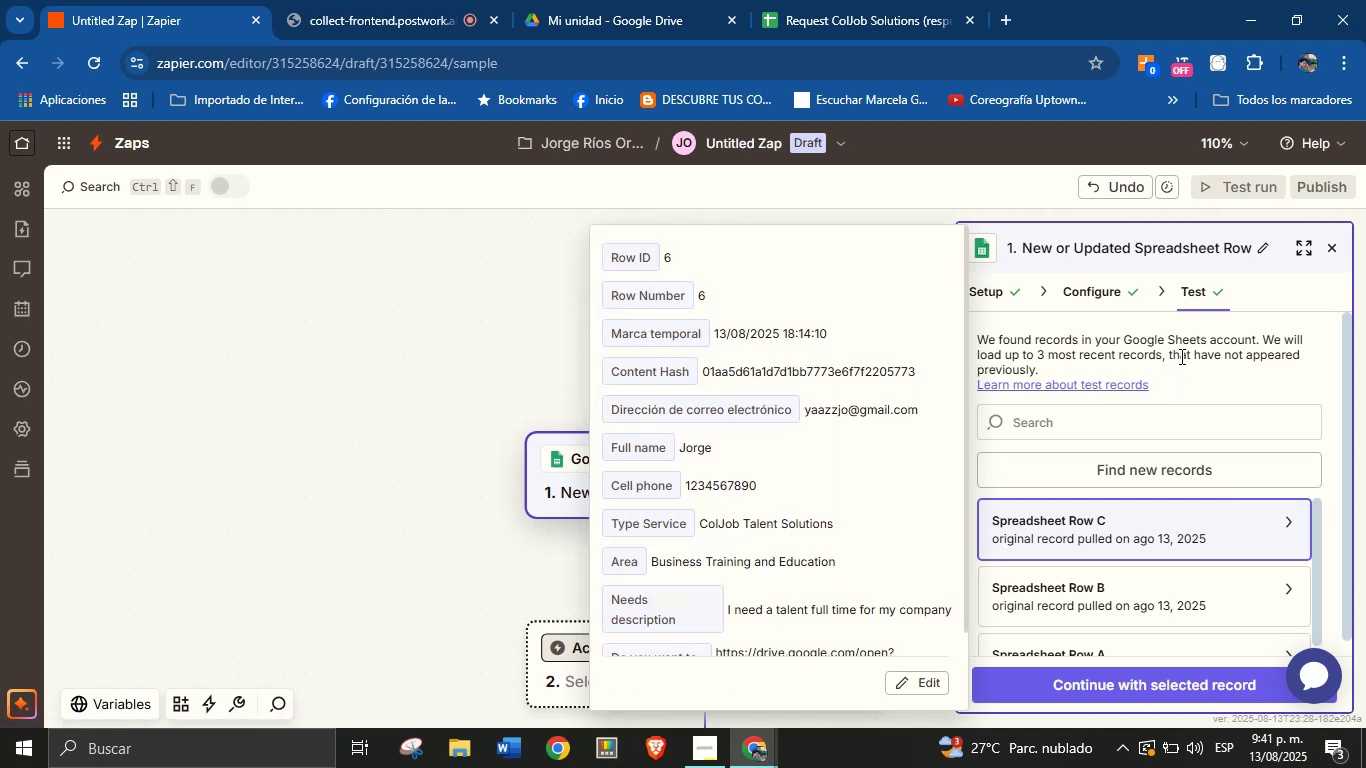 
left_click([1180, 356])
 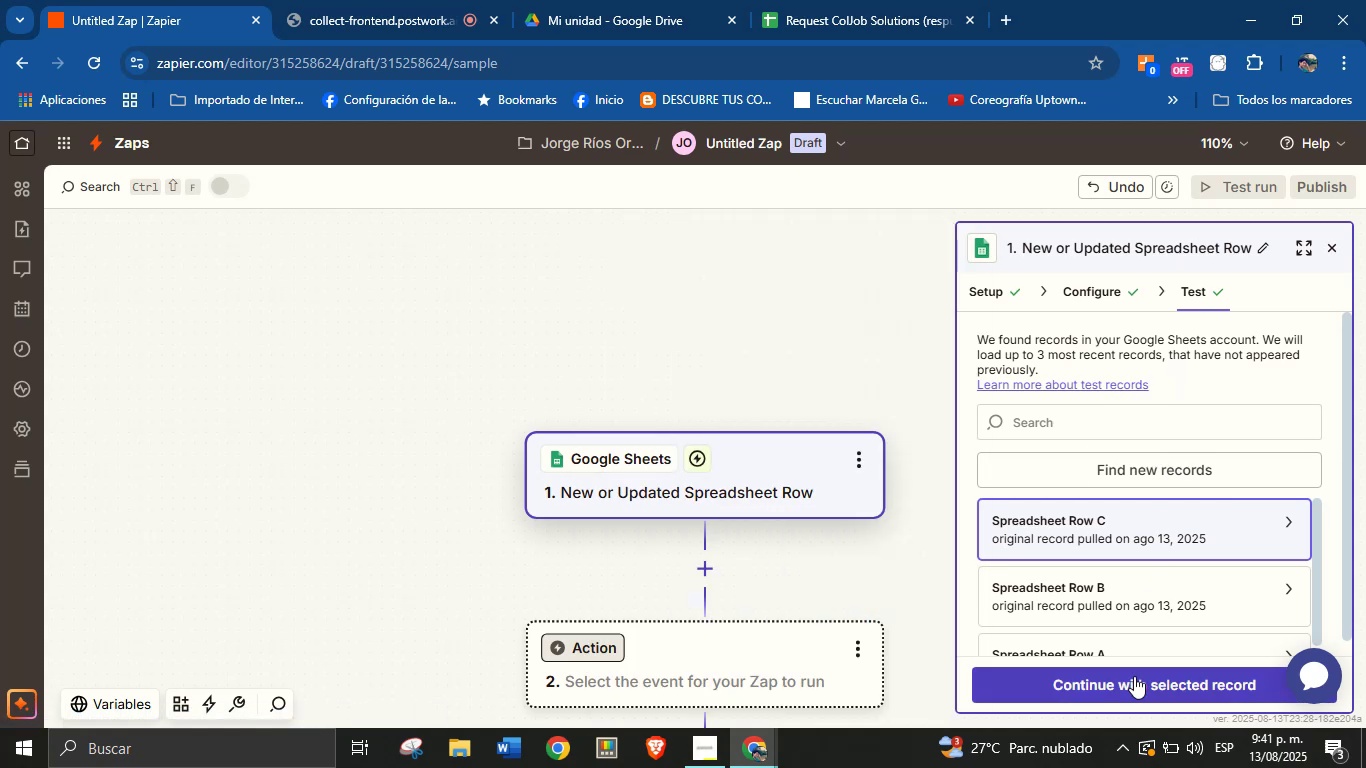 
left_click([1134, 676])
 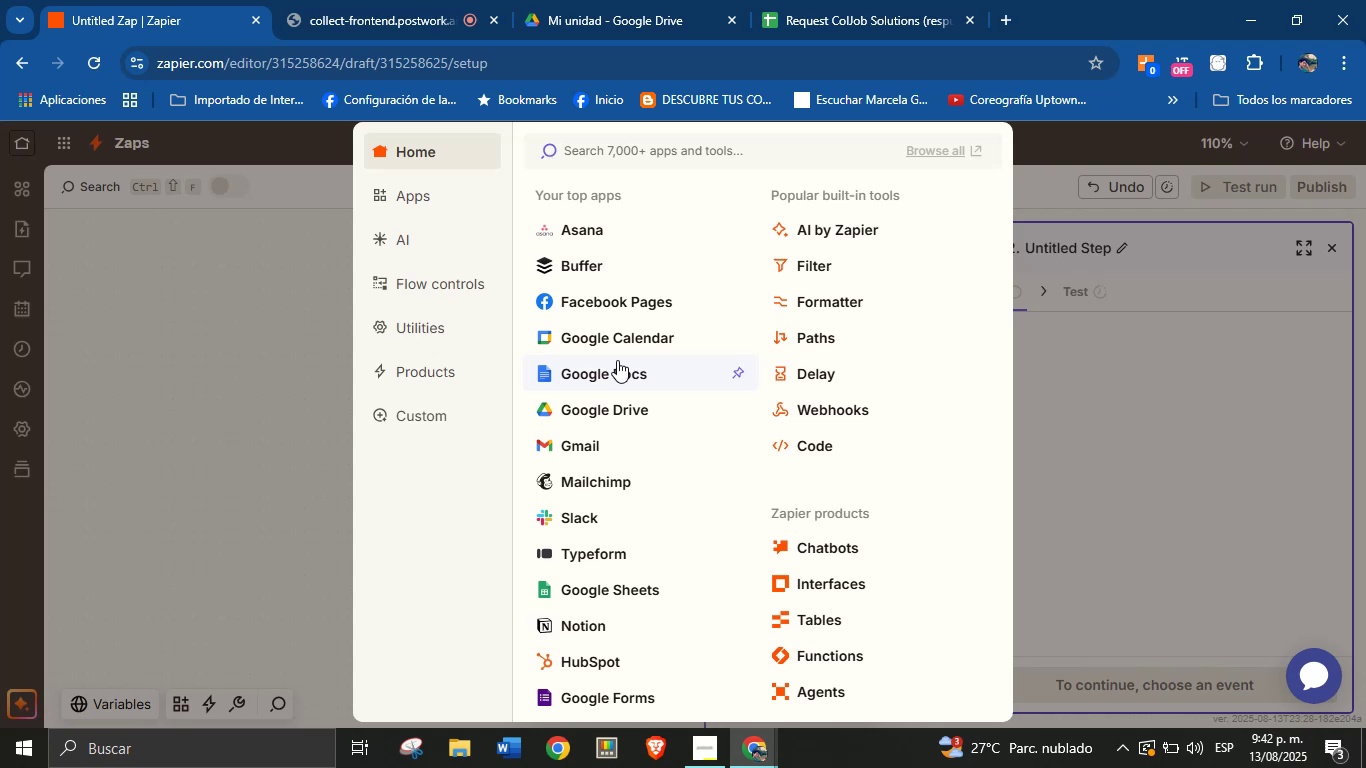 
wait(34.19)
 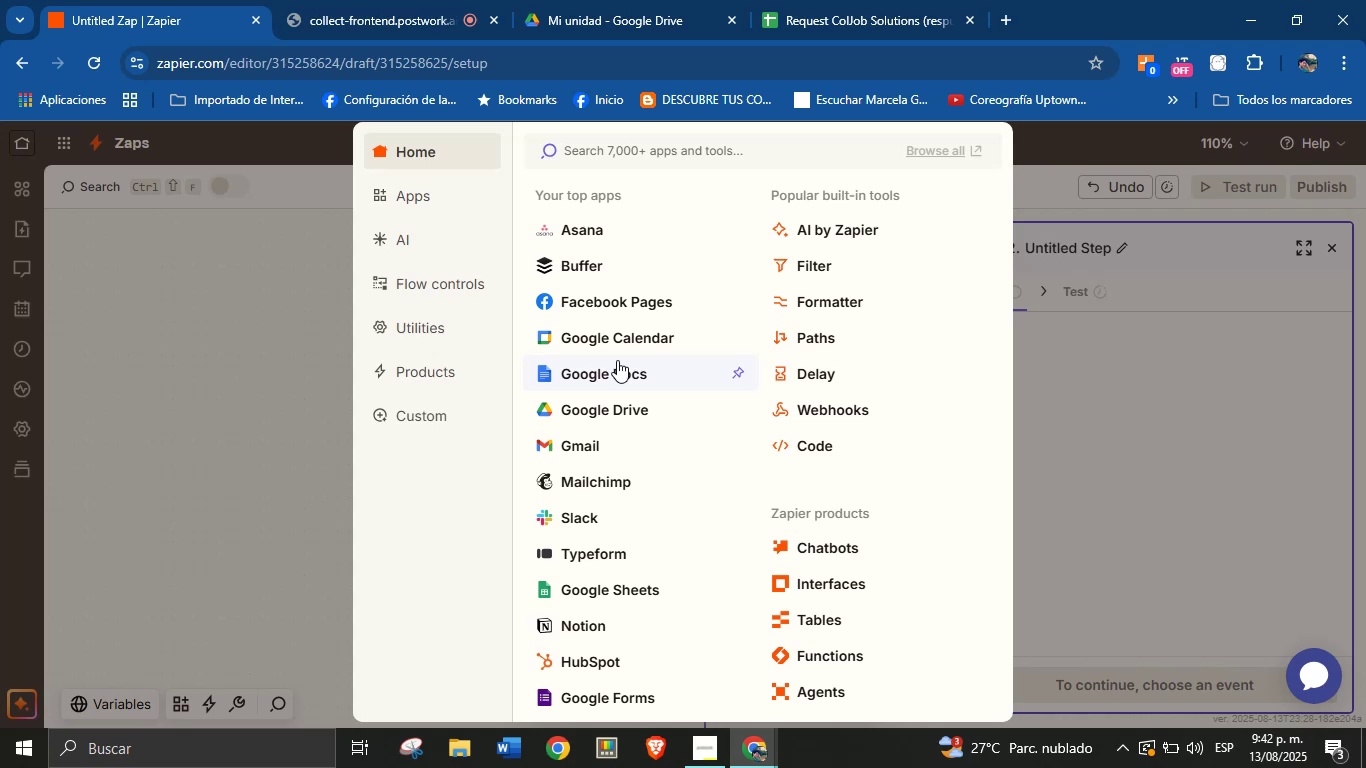 
left_click([590, 616])
 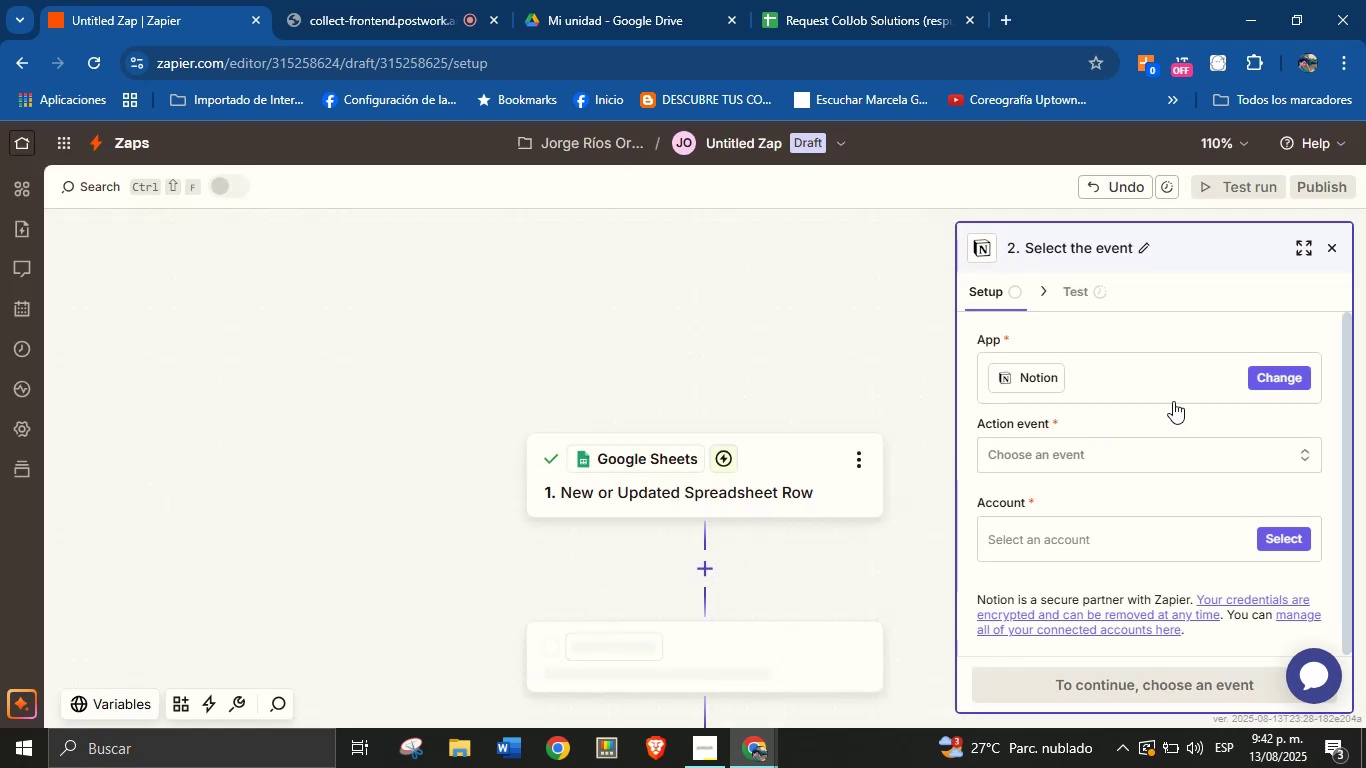 
left_click([1165, 449])
 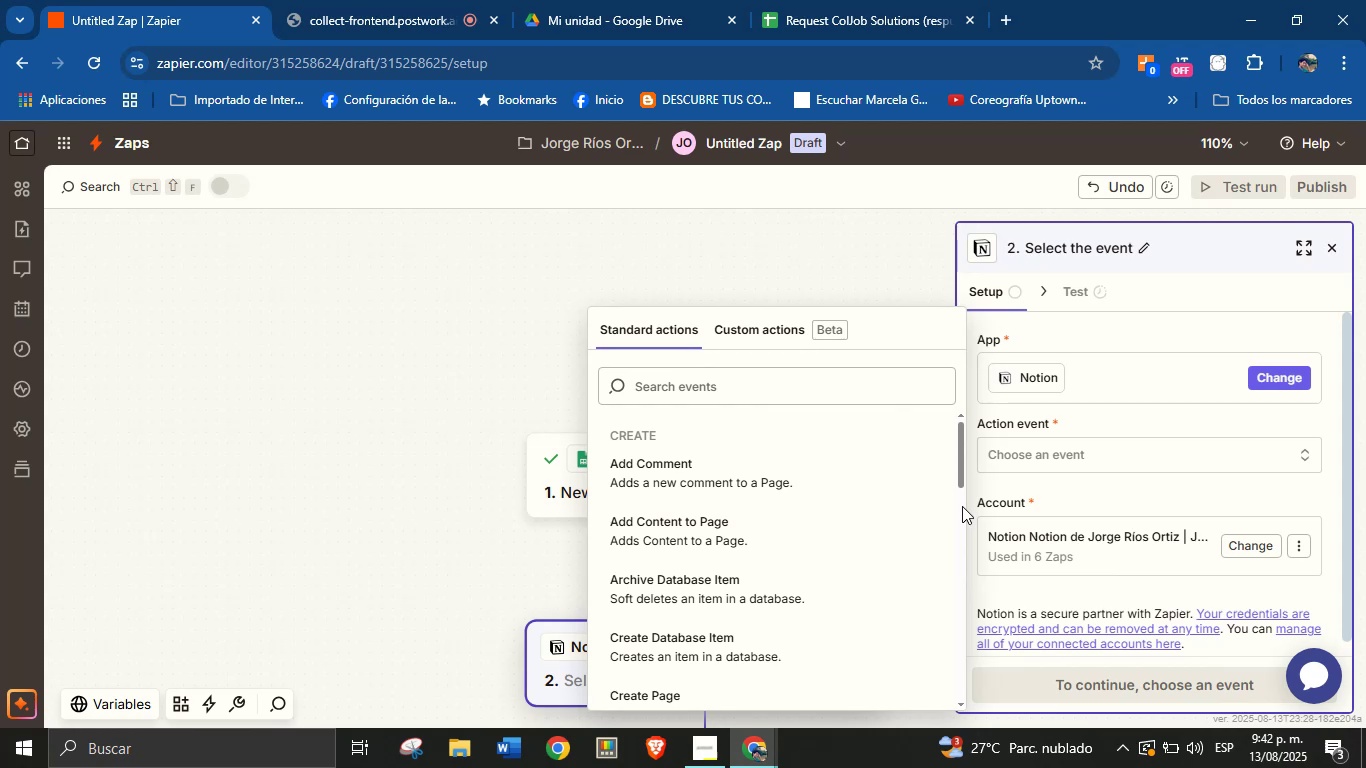 
wait(29.69)
 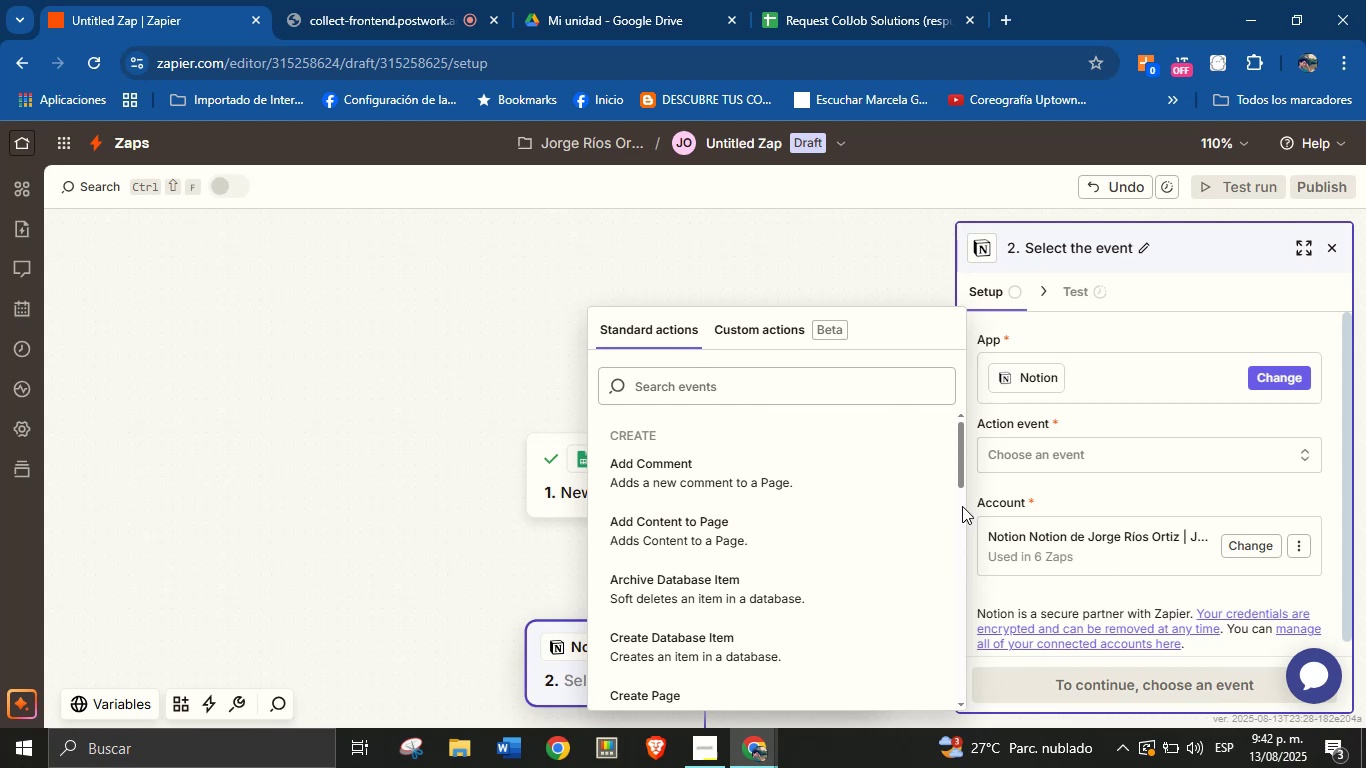 
scroll: coordinate [762, 539], scroll_direction: down, amount: 3.0
 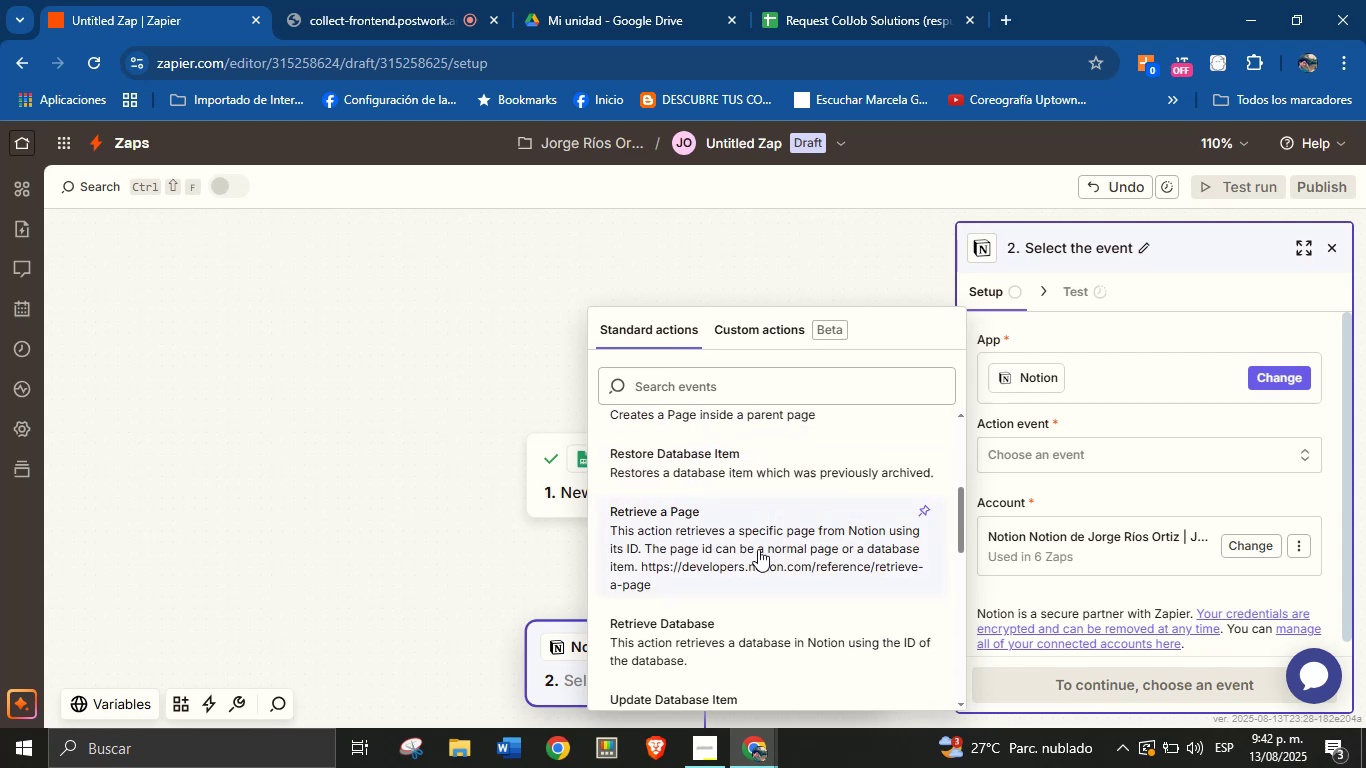 
scroll: coordinate [757, 550], scroll_direction: up, amount: 1.0
 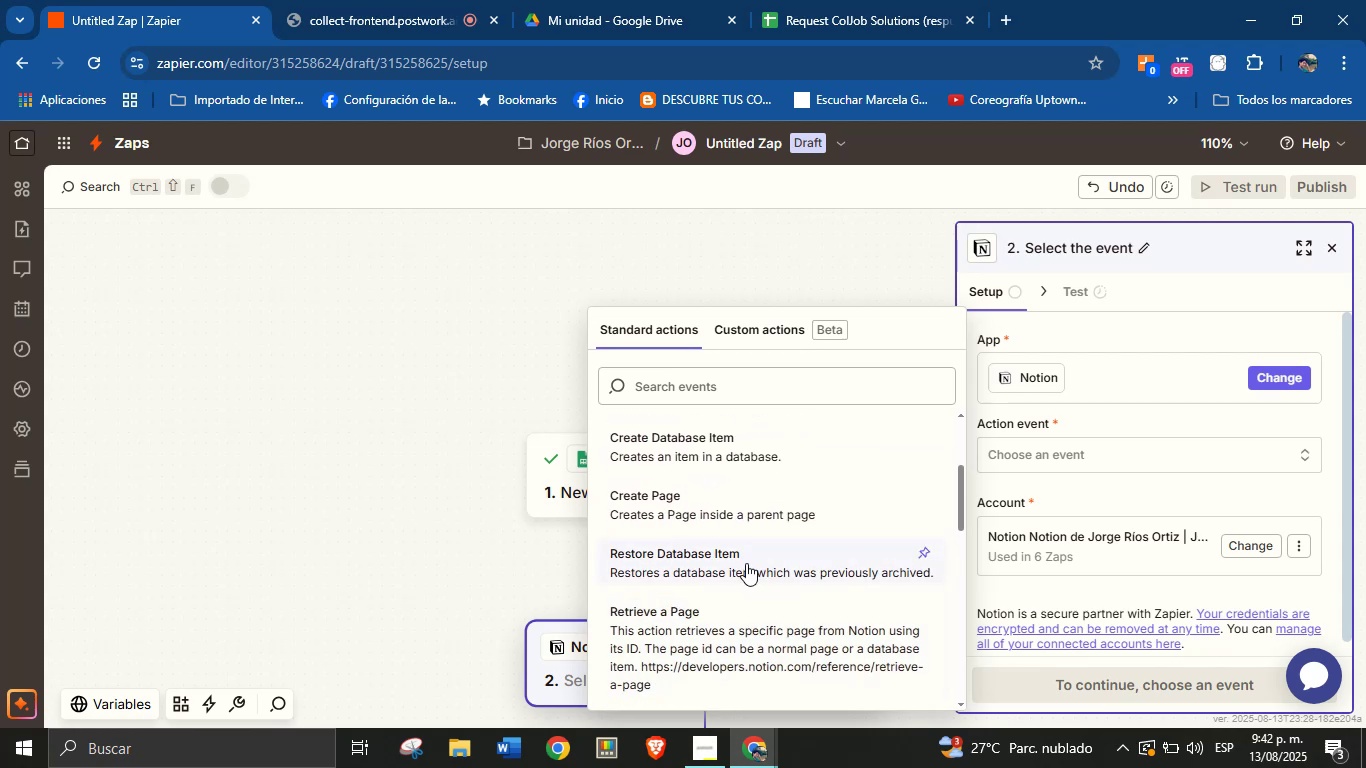 
scroll: coordinate [755, 539], scroll_direction: none, amount: 0.0
 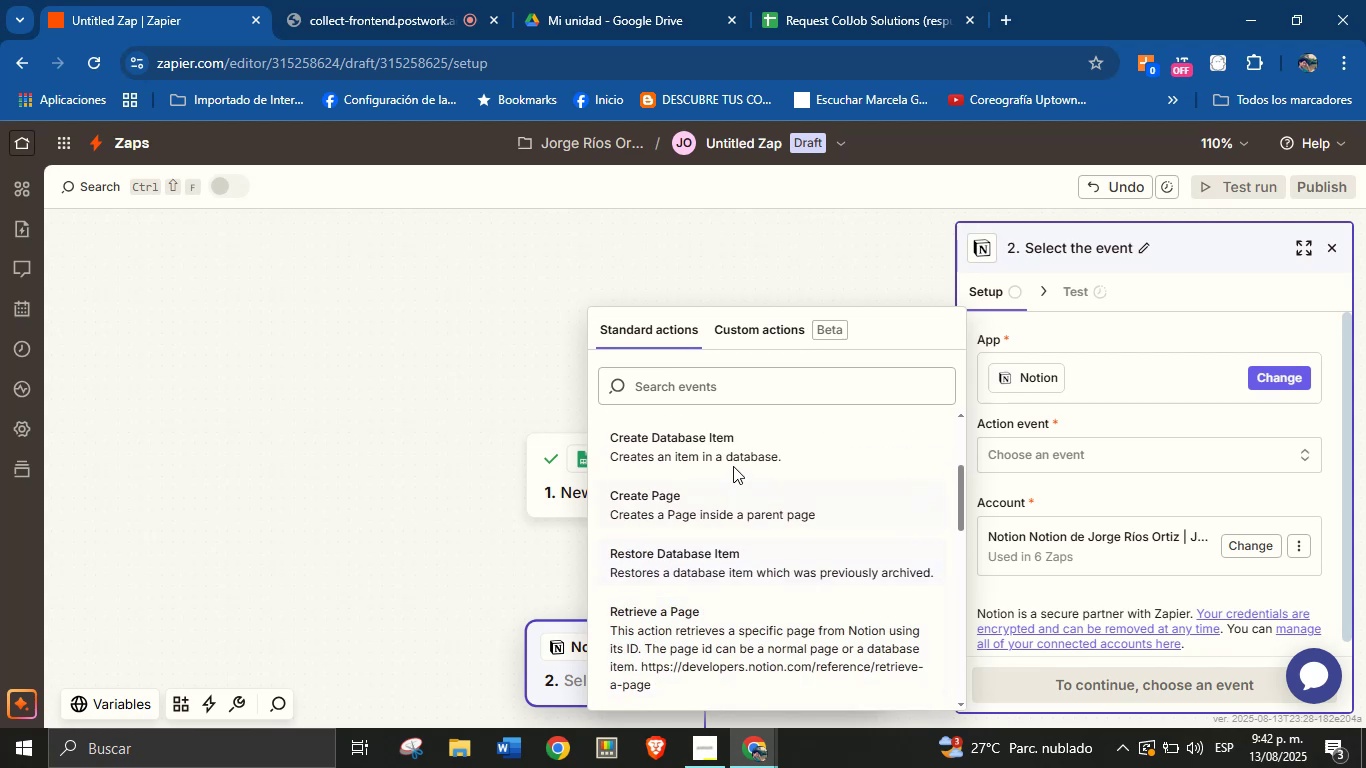 
left_click([733, 455])
 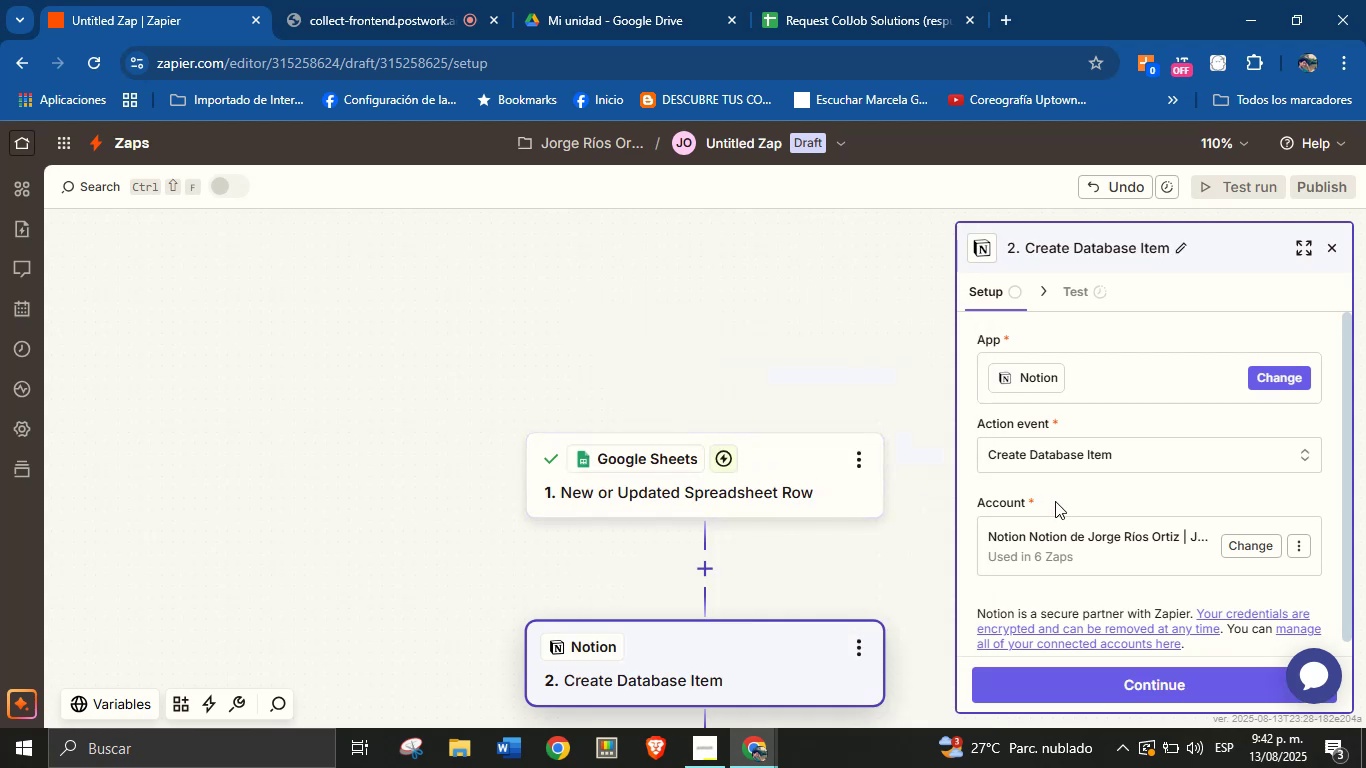 
left_click([1062, 494])
 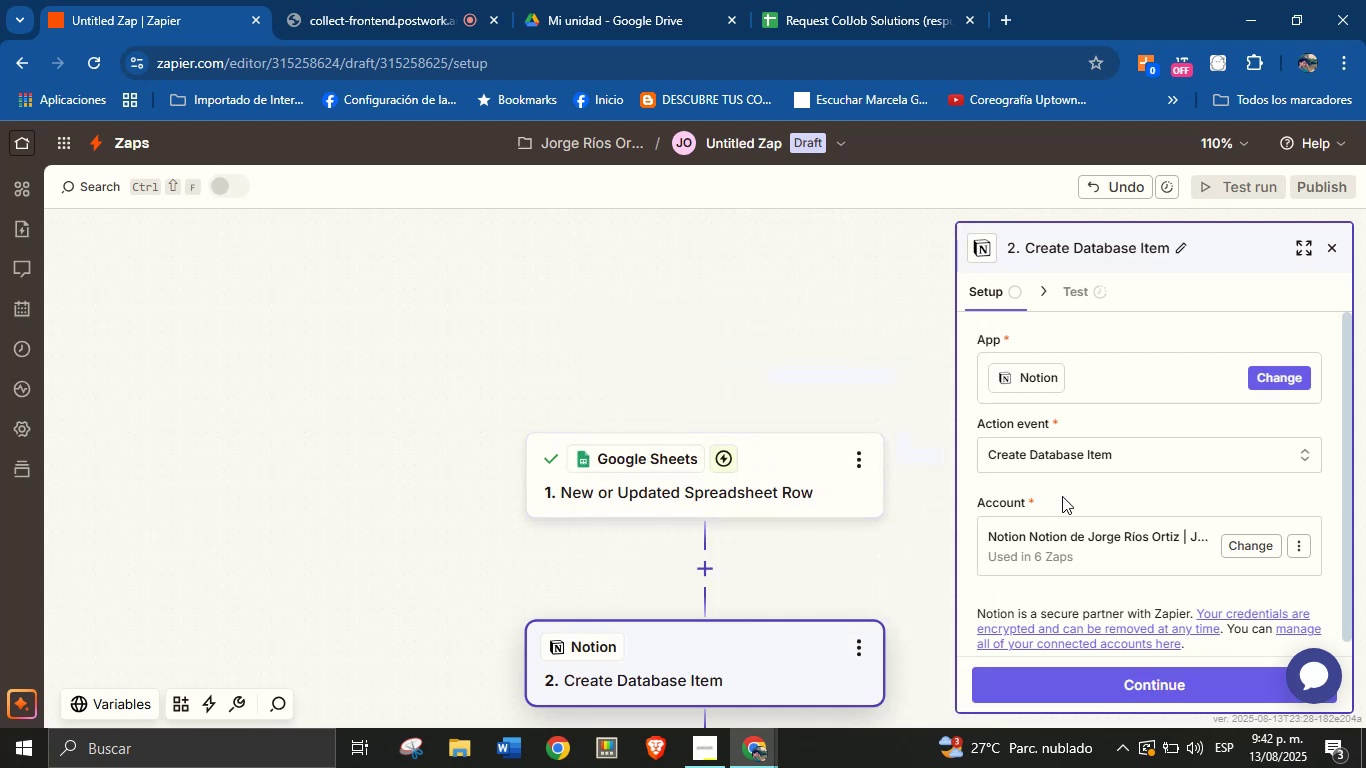 
scroll: coordinate [1062, 500], scroll_direction: down, amount: 2.0
 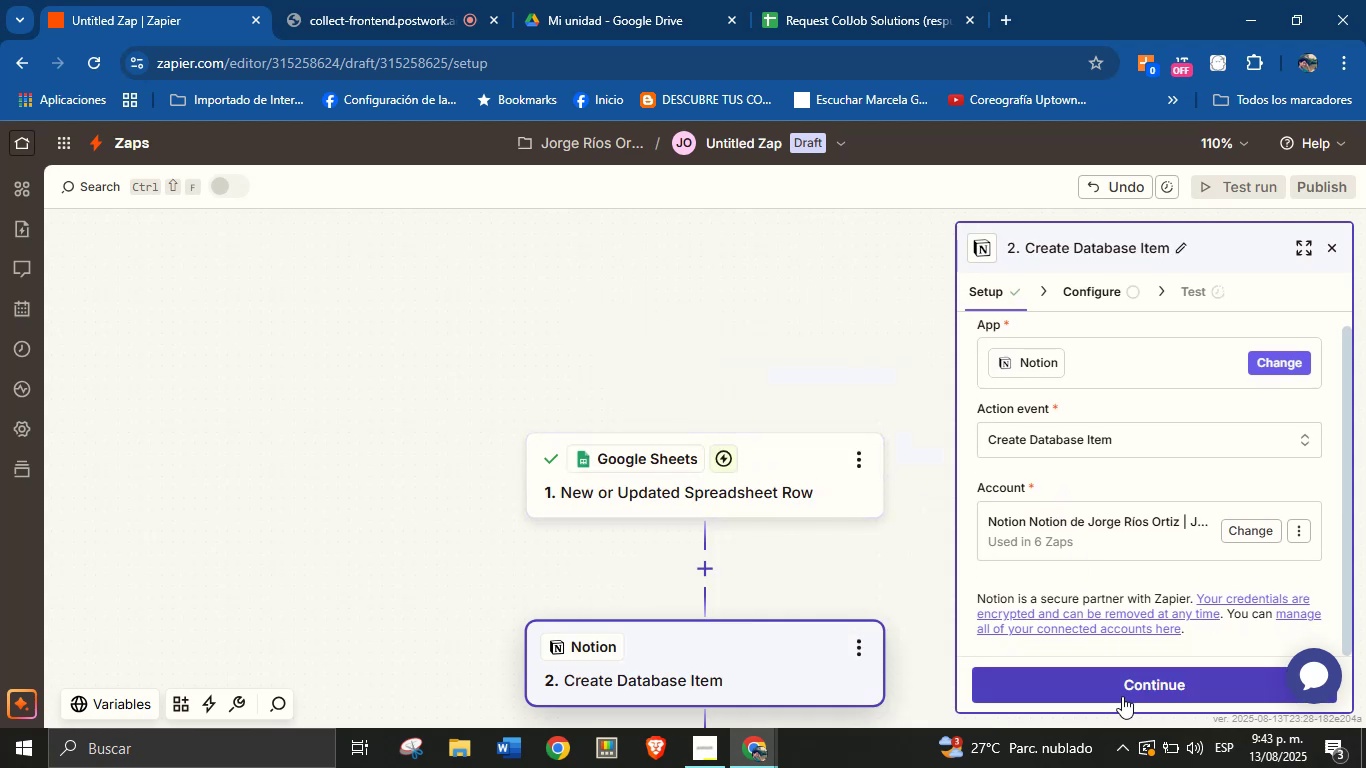 
left_click([1128, 685])
 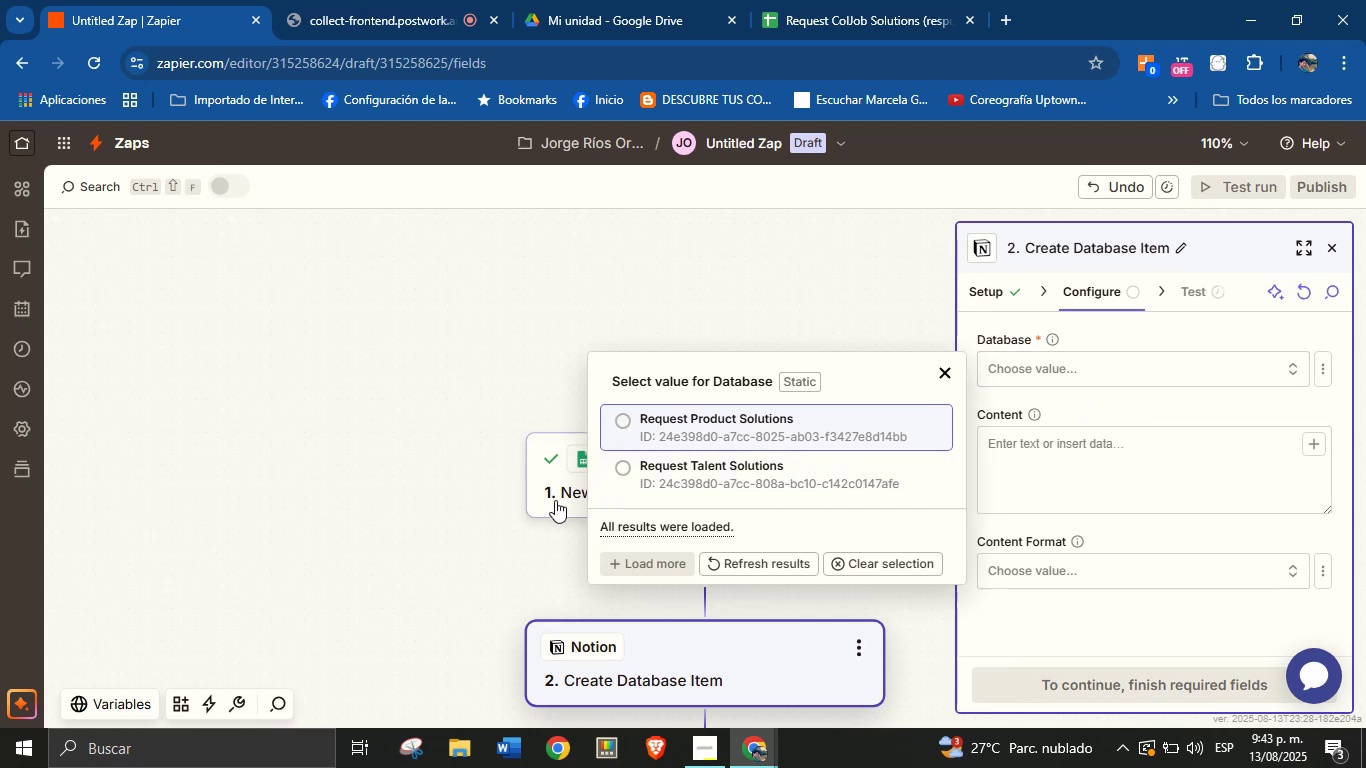 
wait(6.51)
 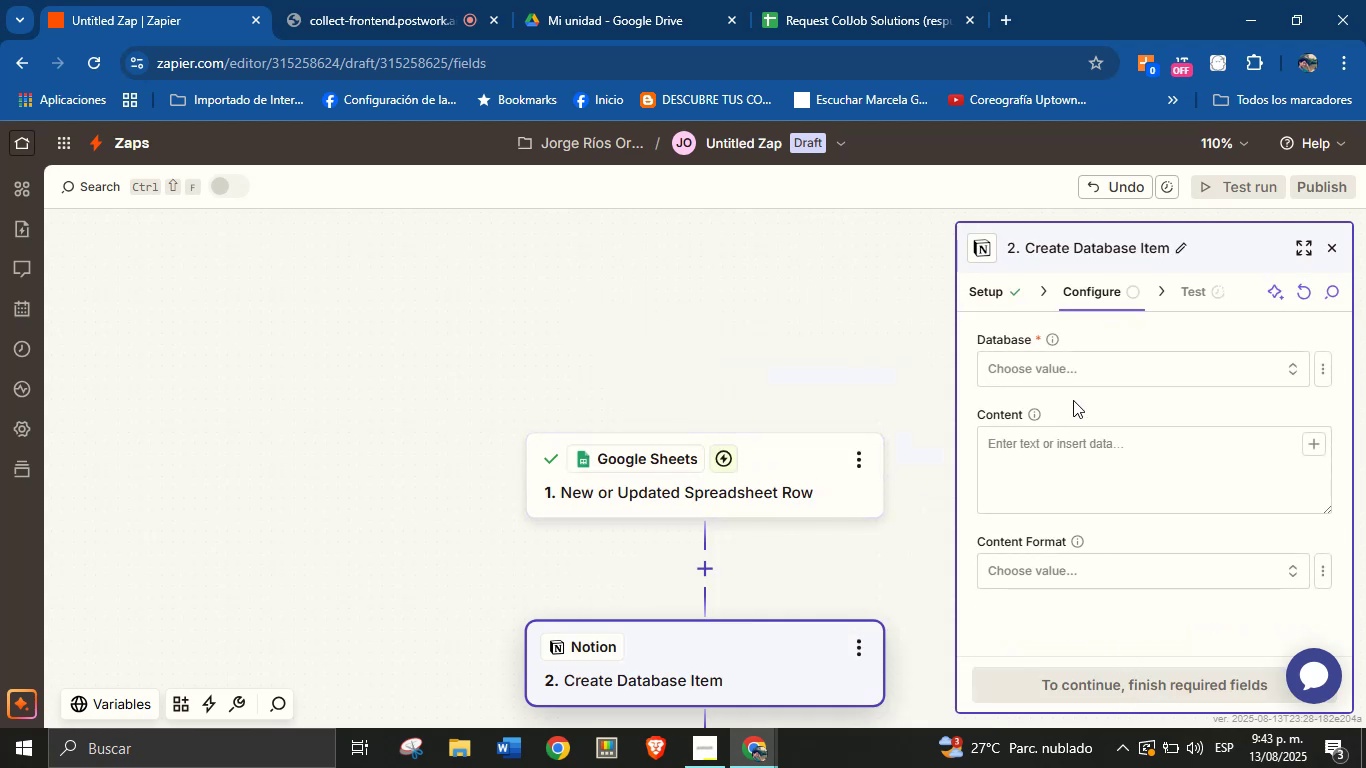 
left_click([528, 550])
 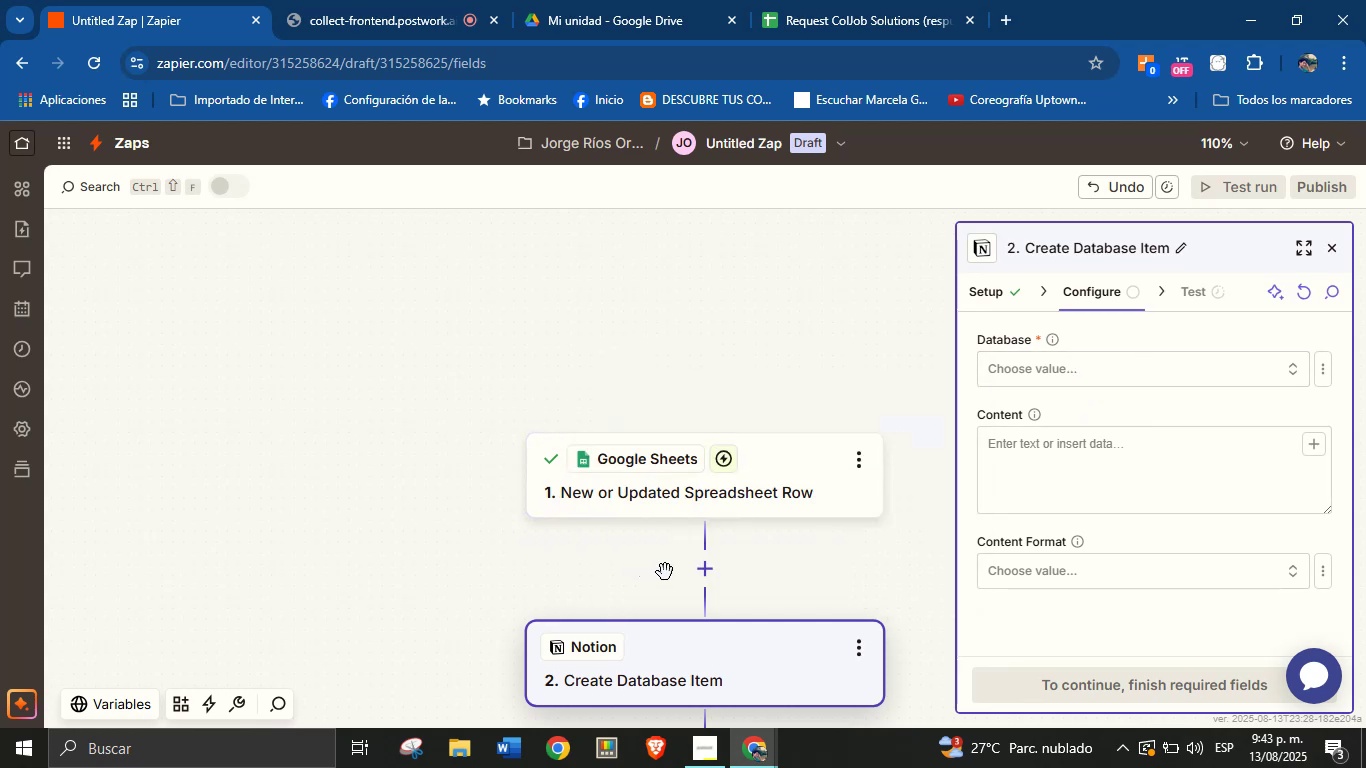 
left_click([703, 568])
 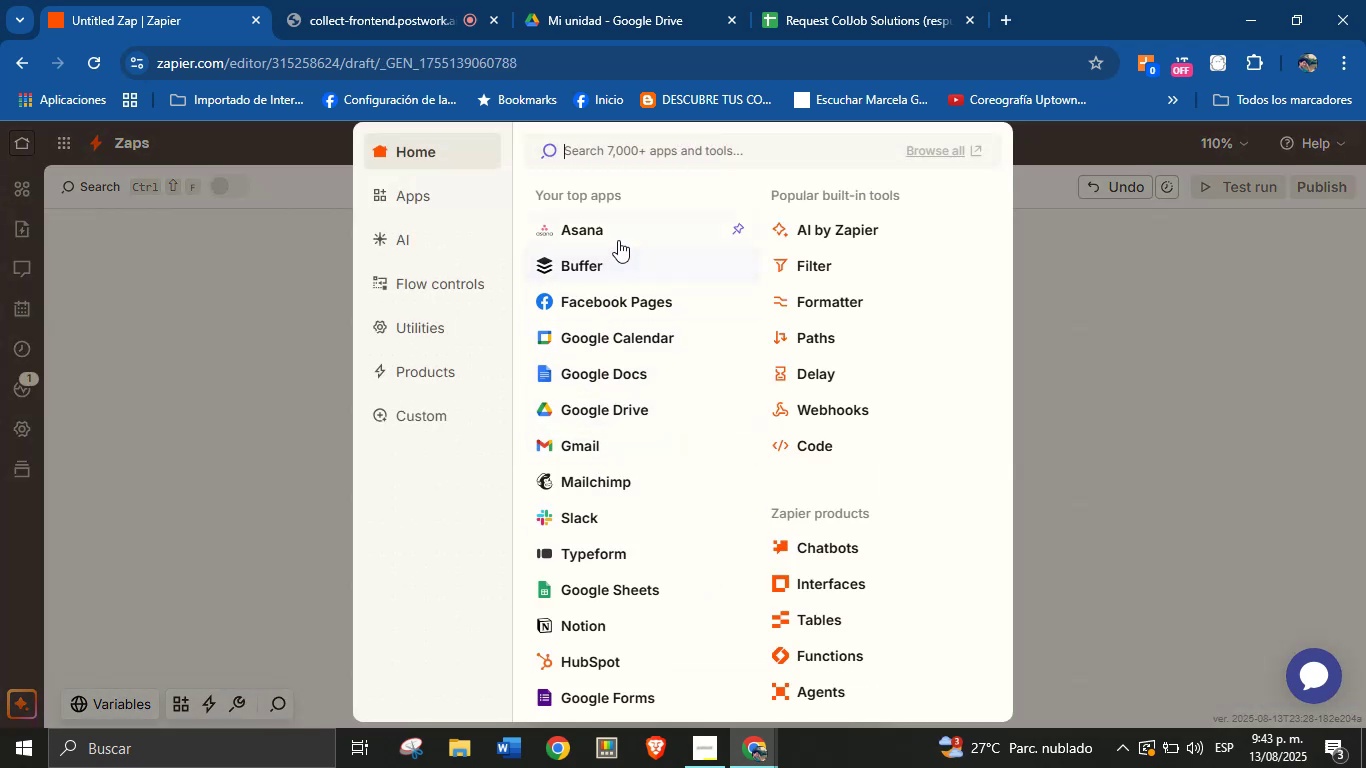 
wait(5.4)
 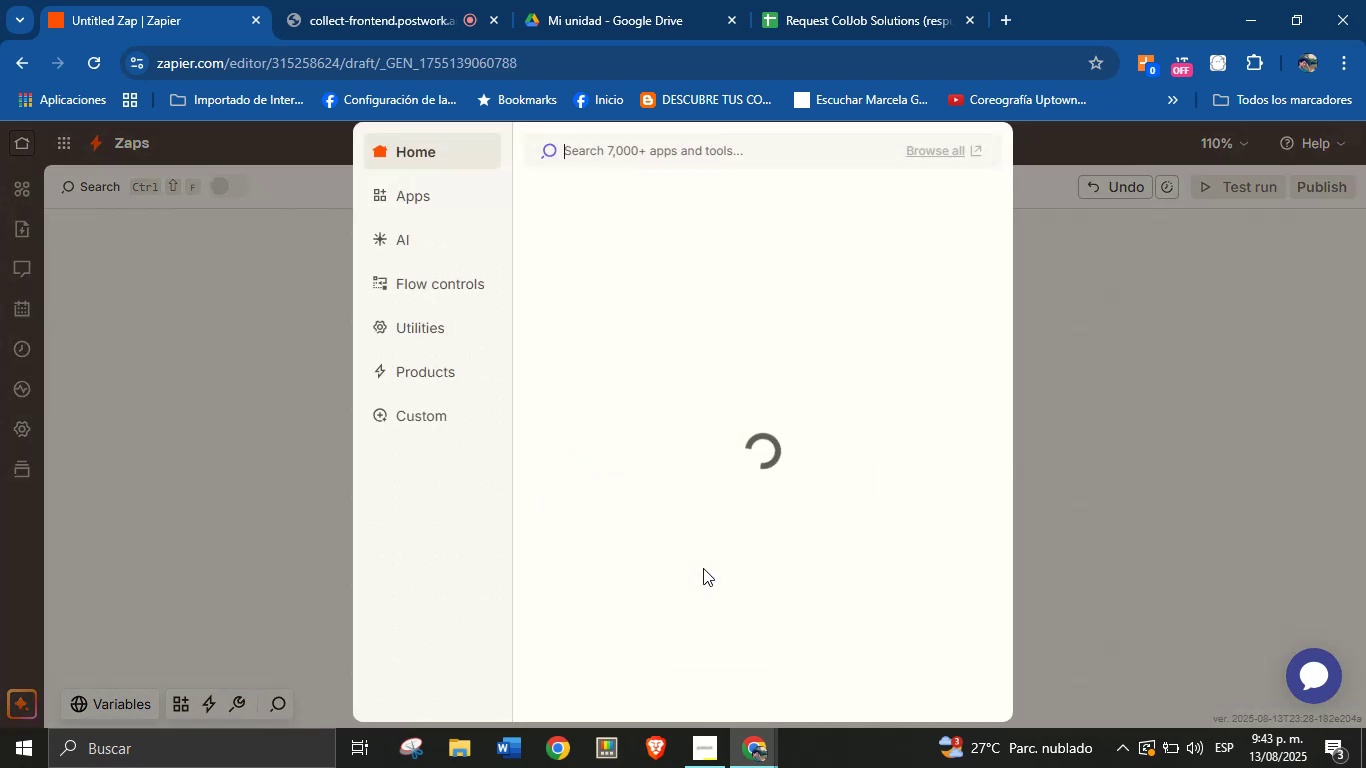 
left_click([833, 339])
 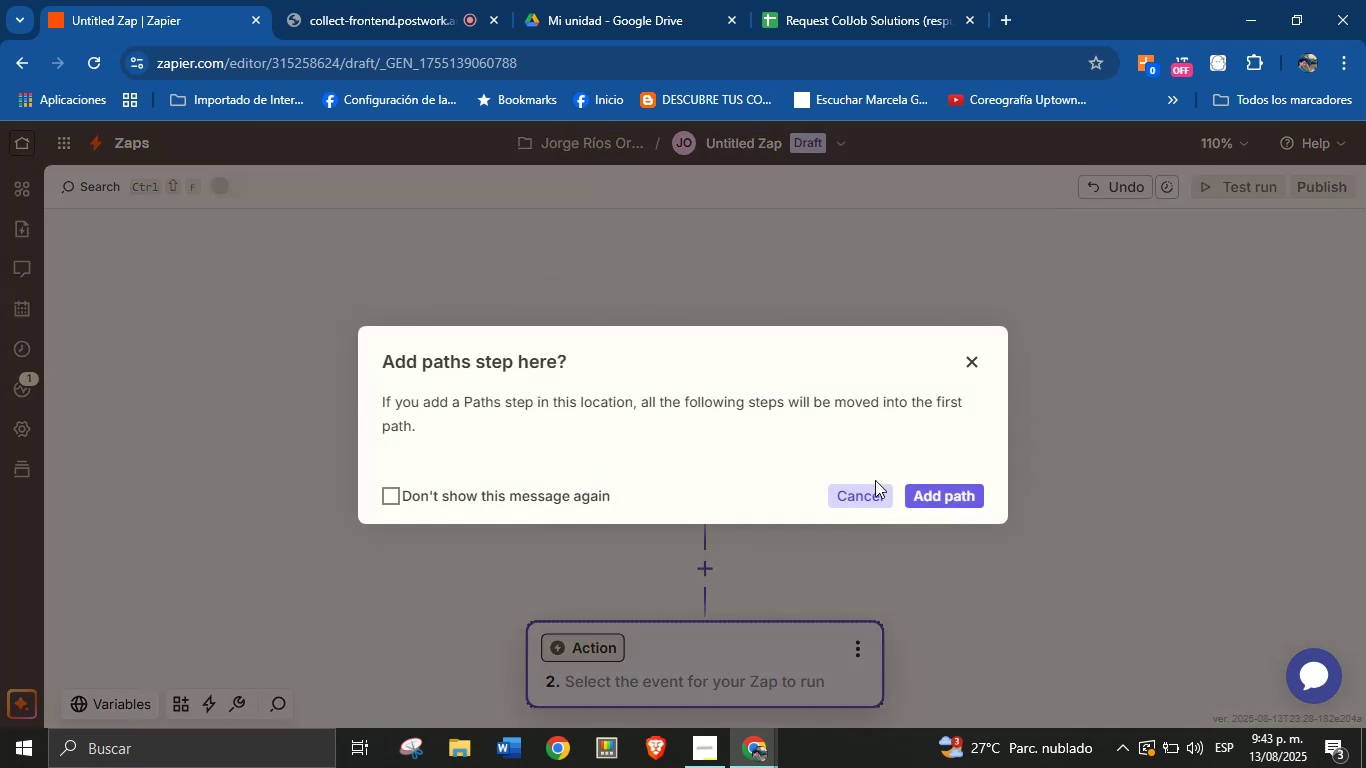 
left_click([931, 497])
 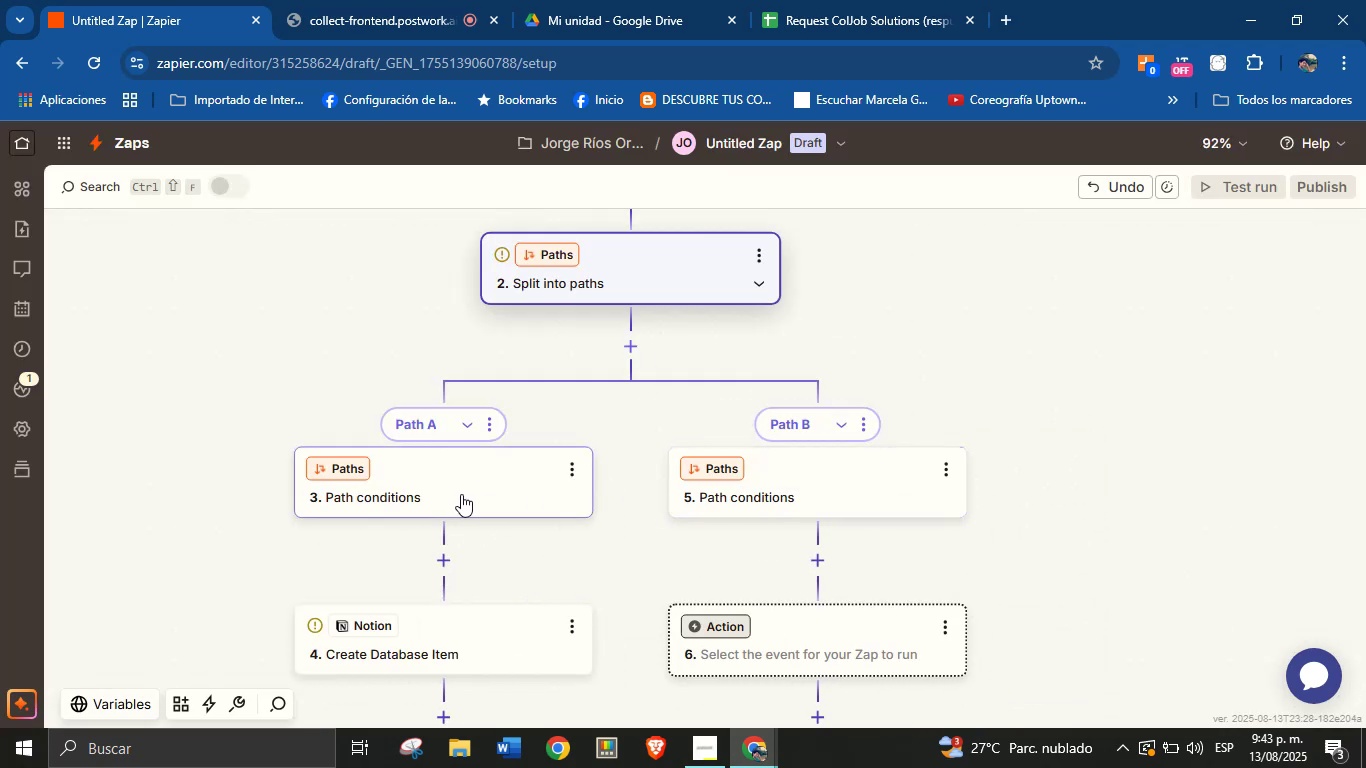 
left_click([433, 490])
 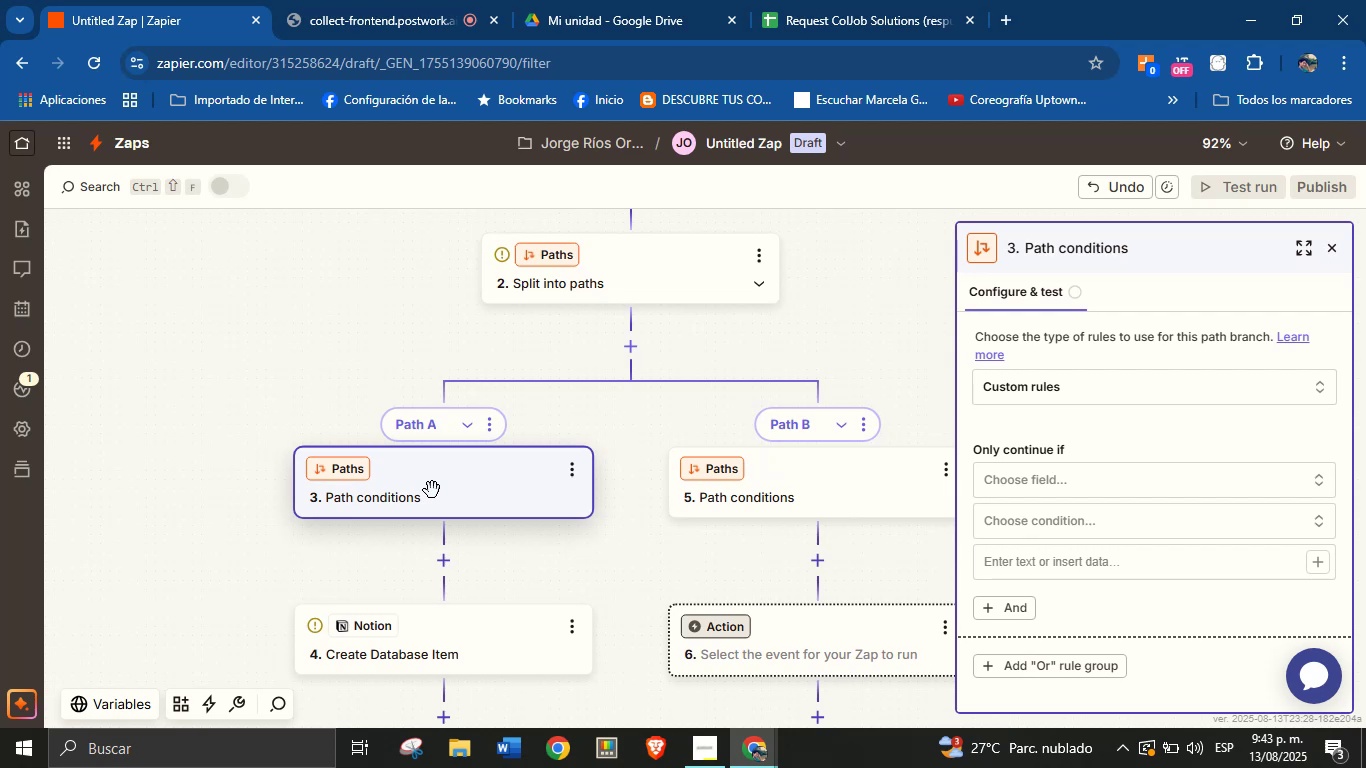 
wait(15.81)
 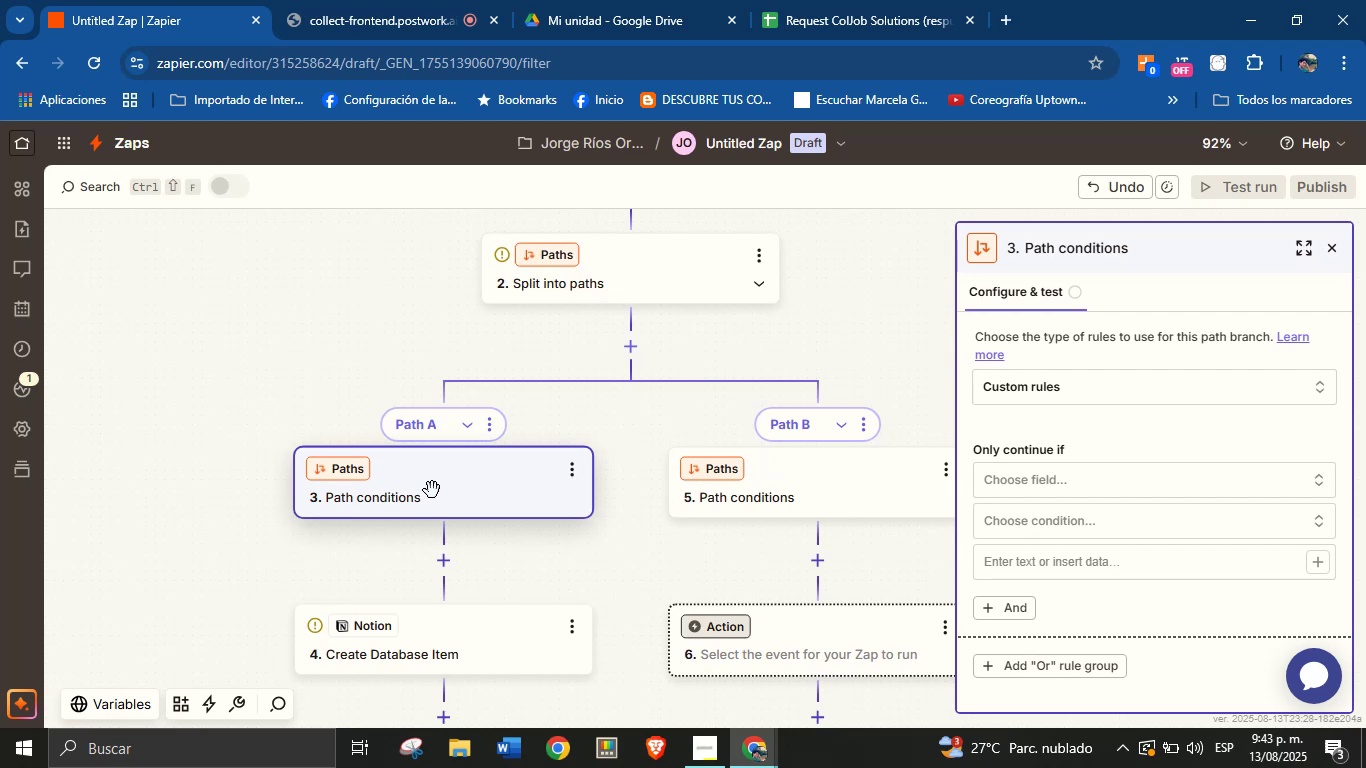 
left_click([1031, 478])
 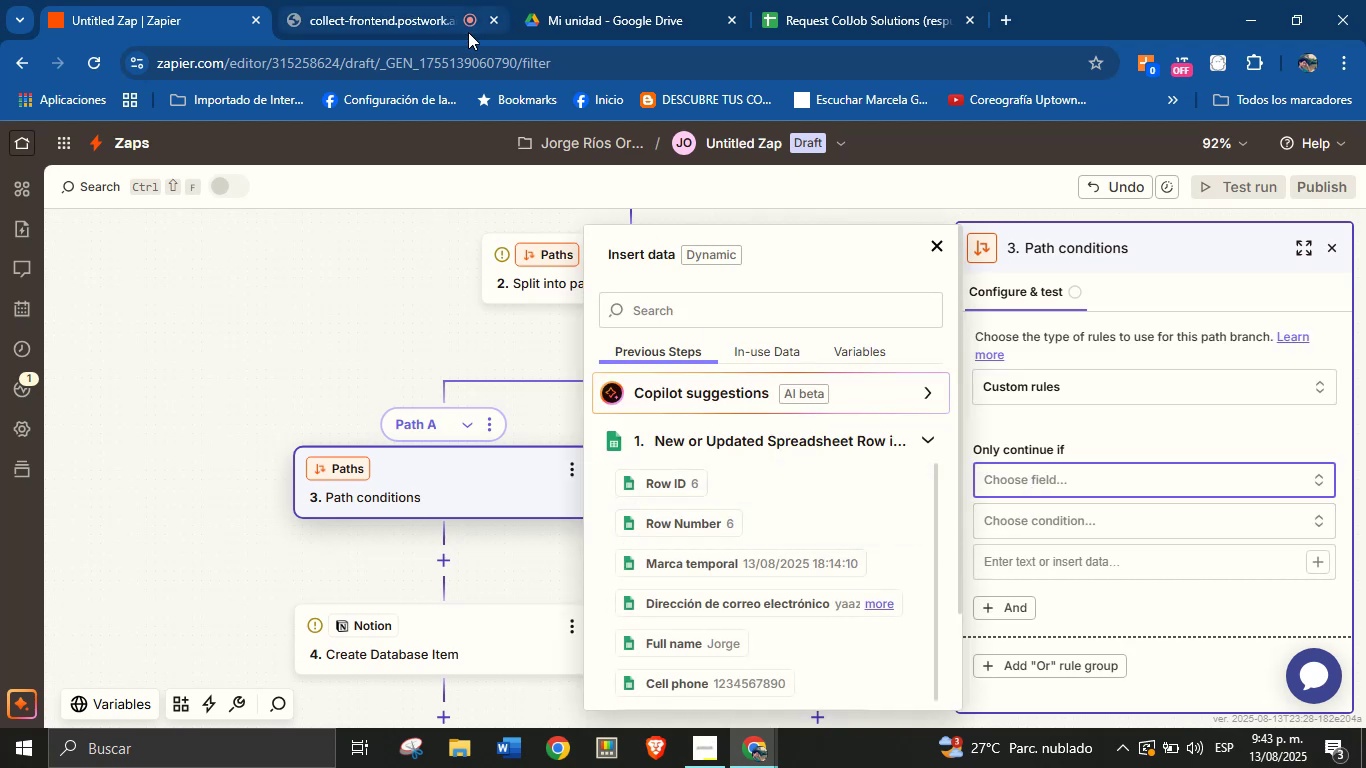 
wait(7.8)
 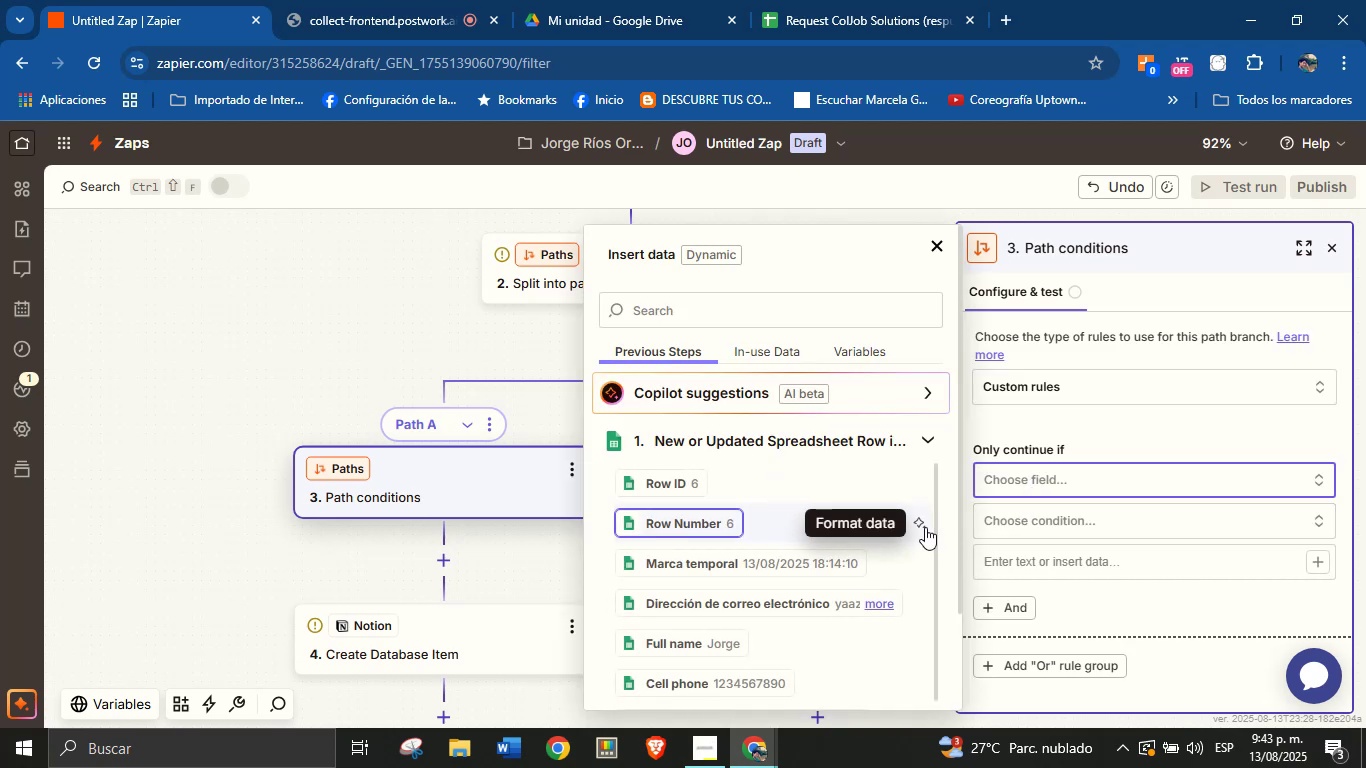 
scroll: coordinate [812, 449], scroll_direction: down, amount: 12.0
 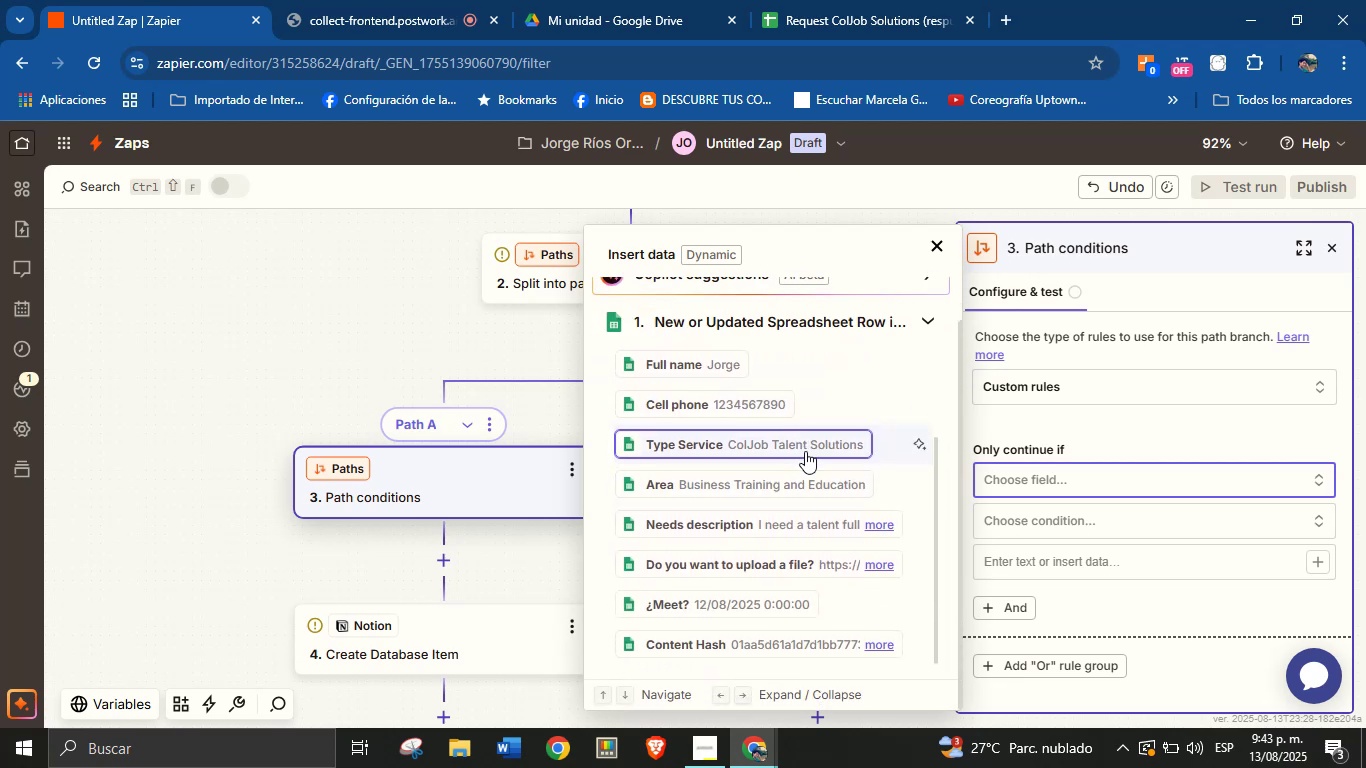 
wait(6.46)
 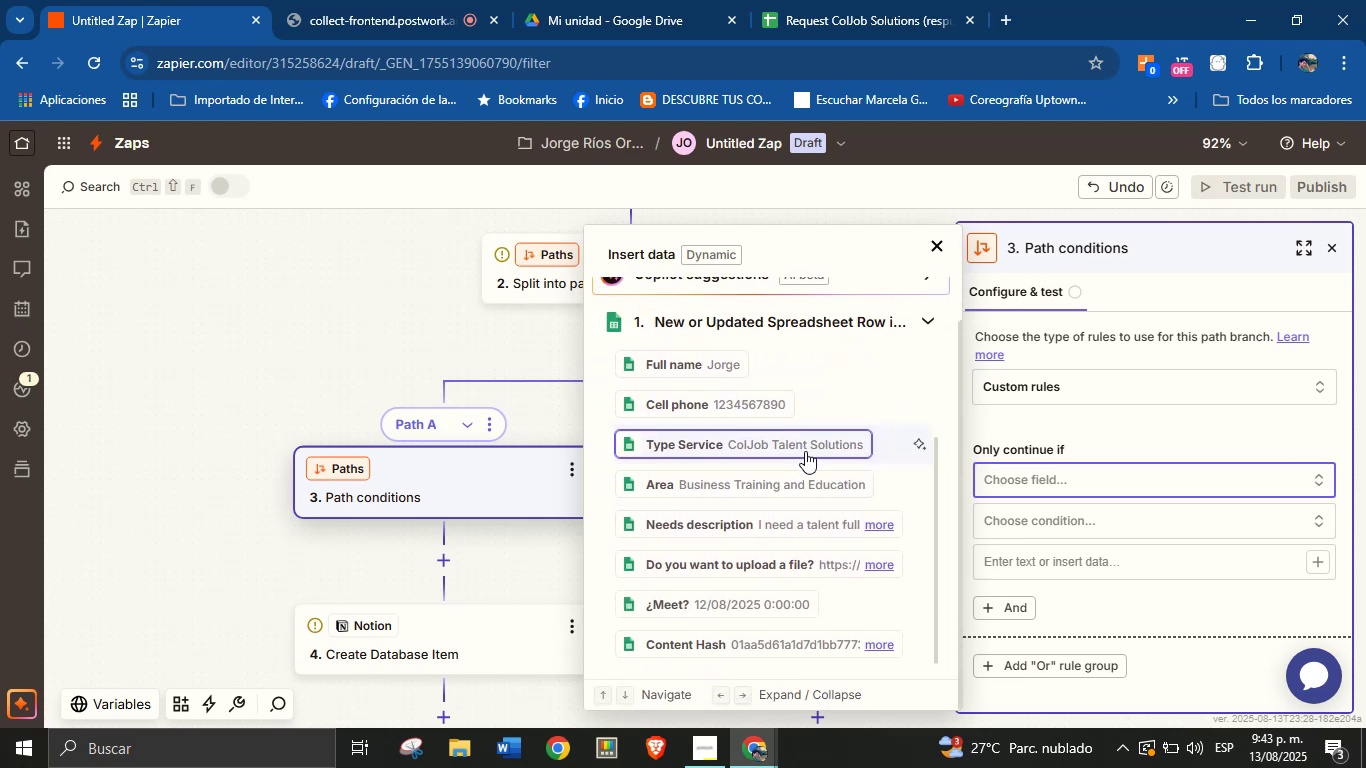 
scroll: coordinate [800, 424], scroll_direction: up, amount: 6.0
 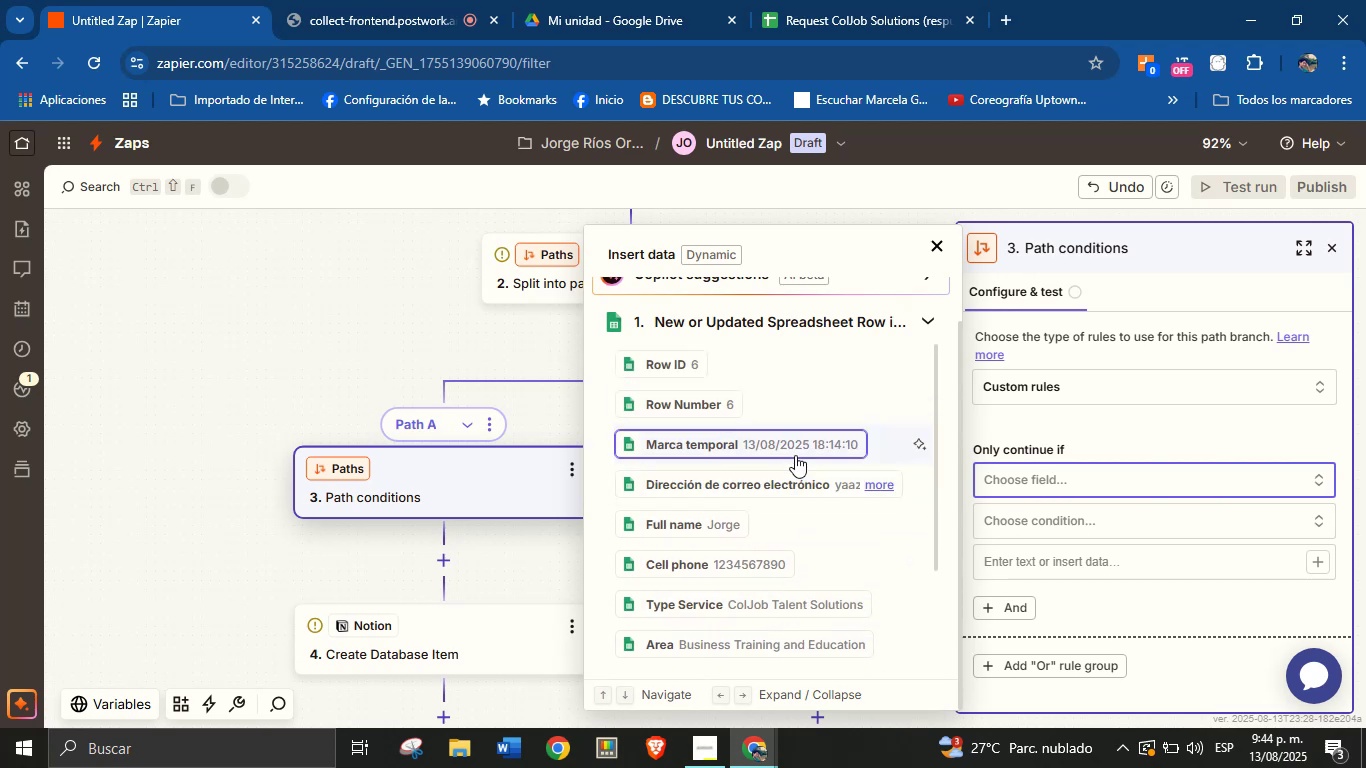 
wait(11.27)
 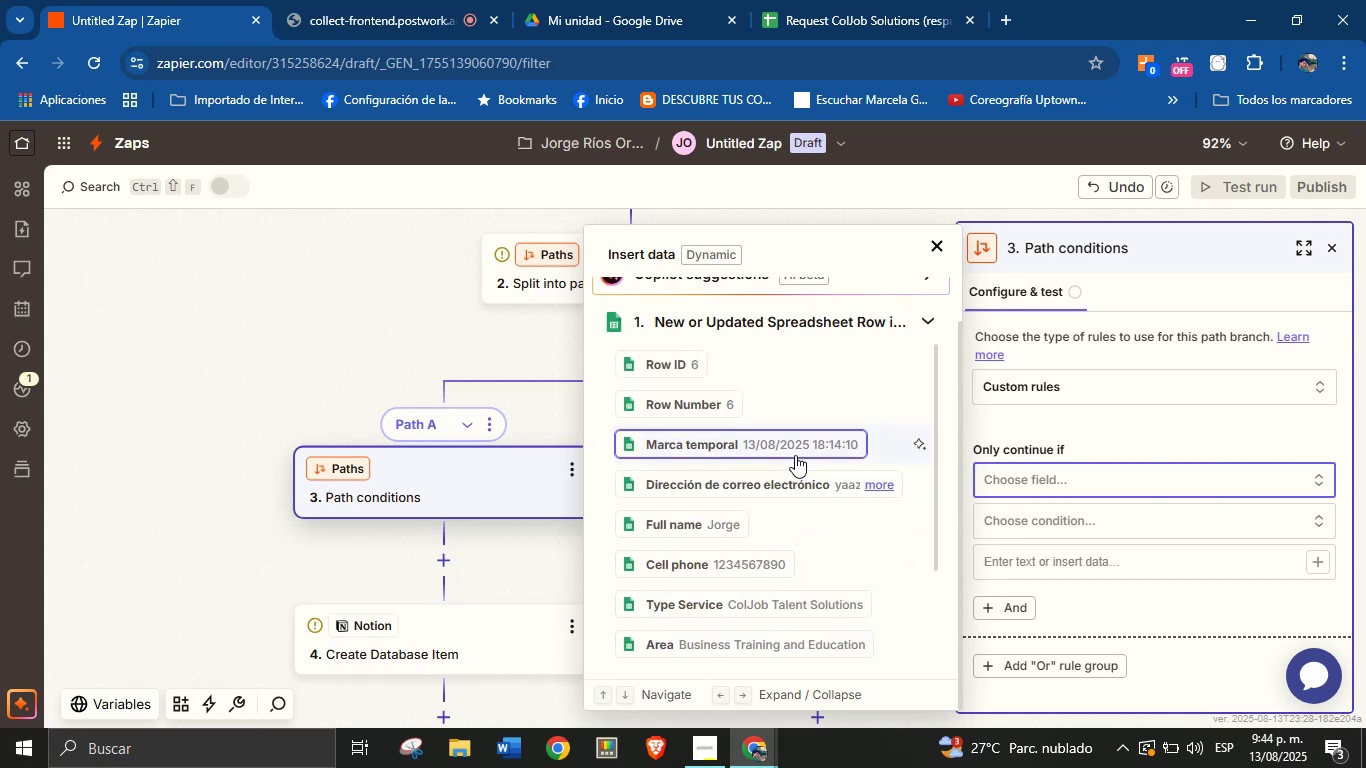 
left_click([513, 346])
 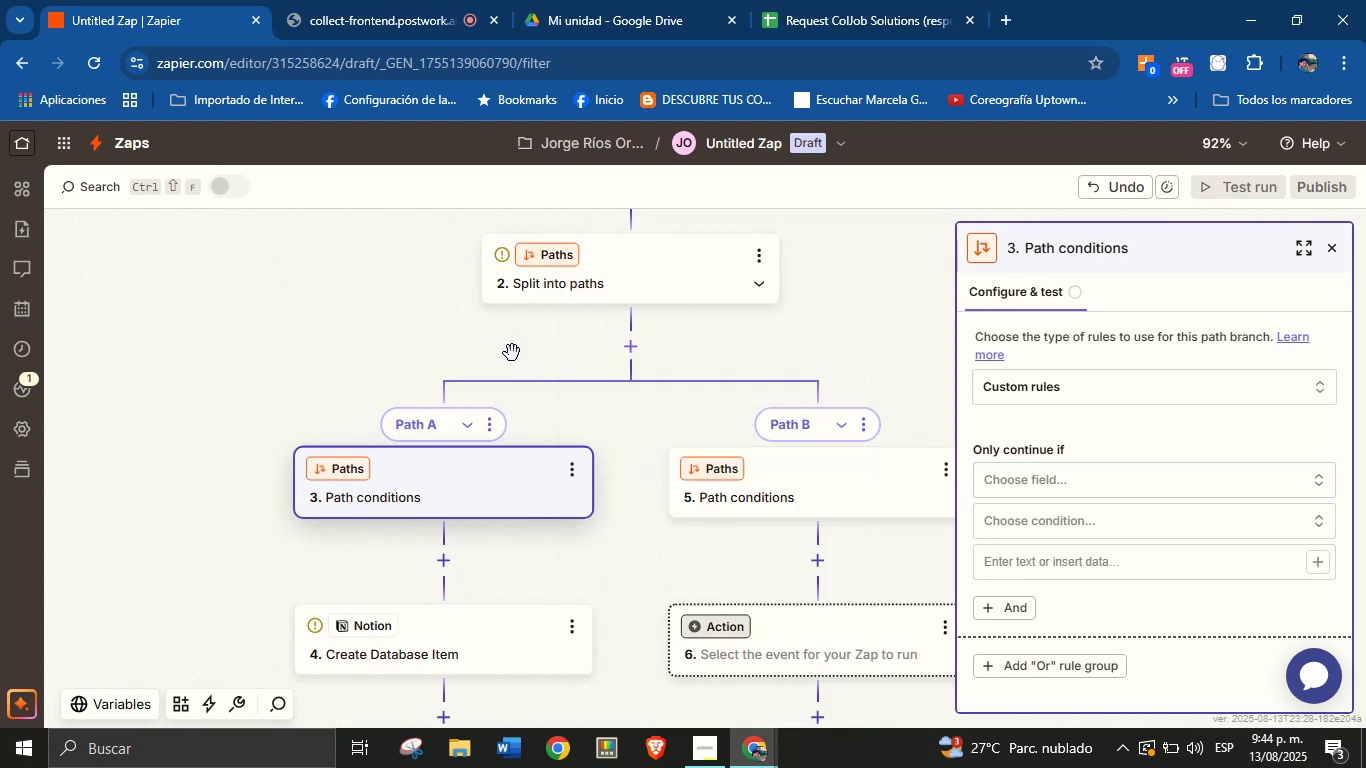 
scroll: coordinate [450, 375], scroll_direction: up, amount: 3.0
 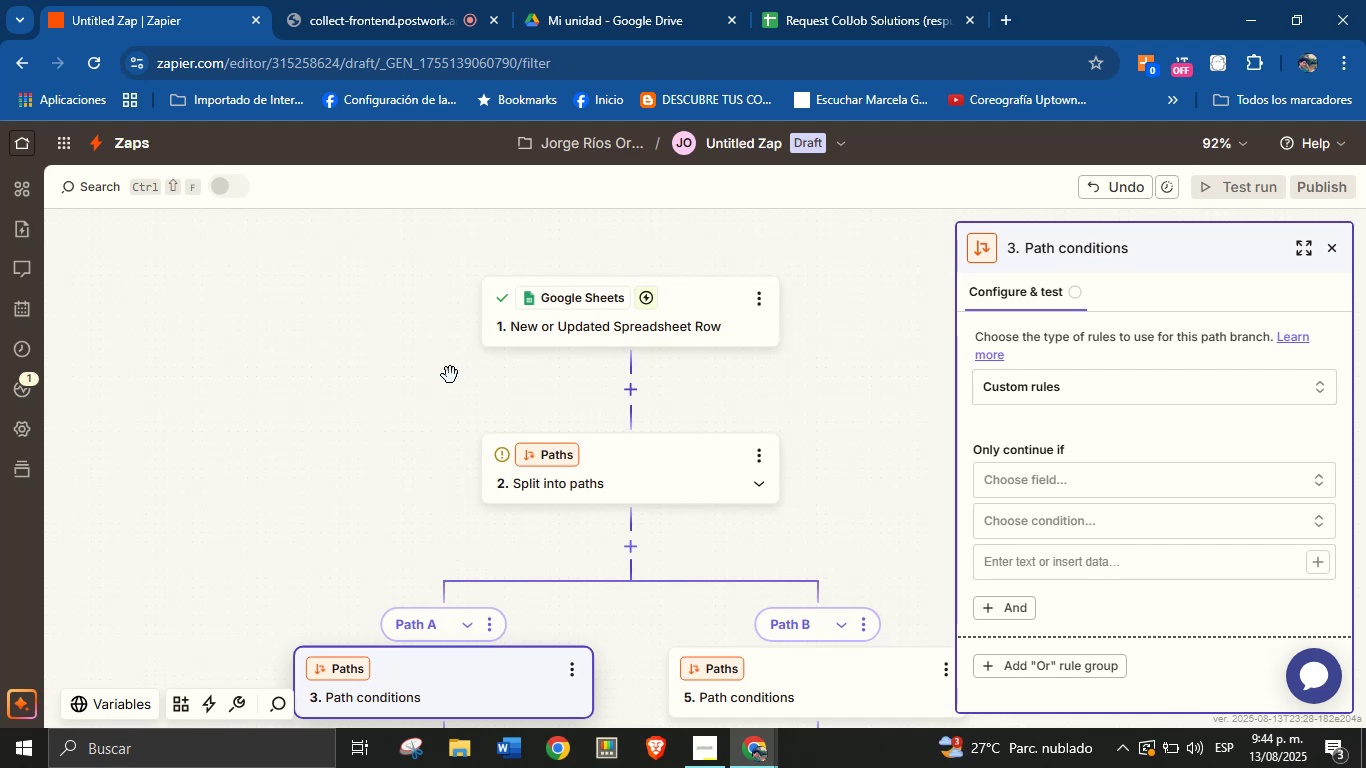 
wait(6.38)
 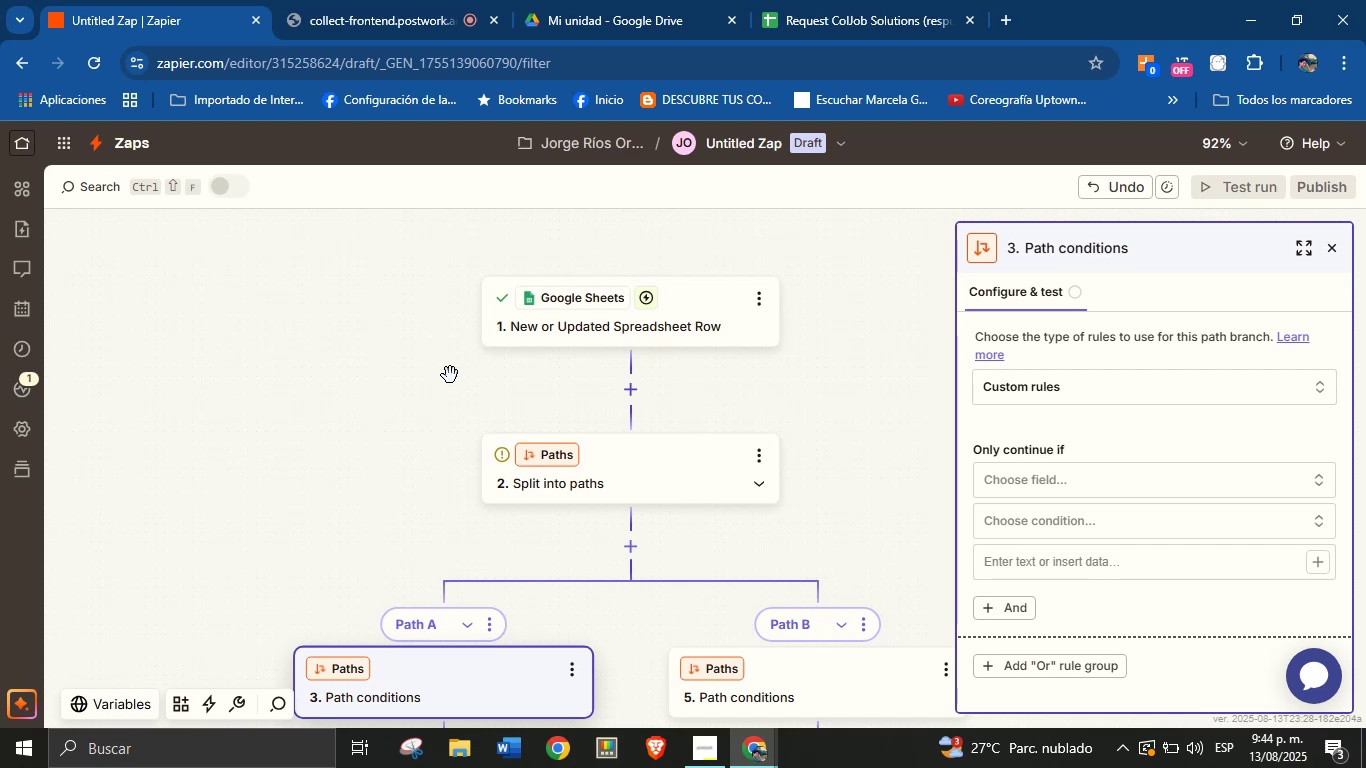 
scroll: coordinate [478, 418], scroll_direction: down, amount: 1.0
 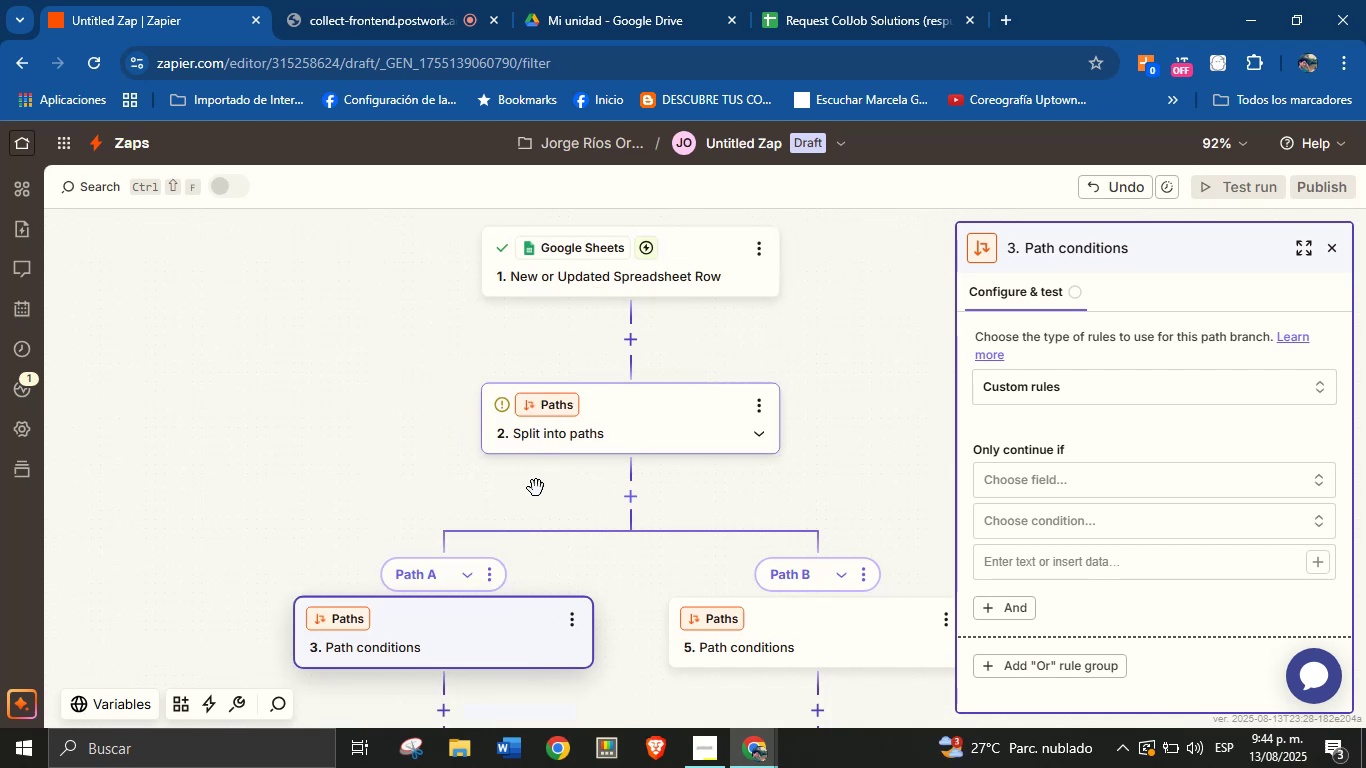 
left_click([432, 645])
 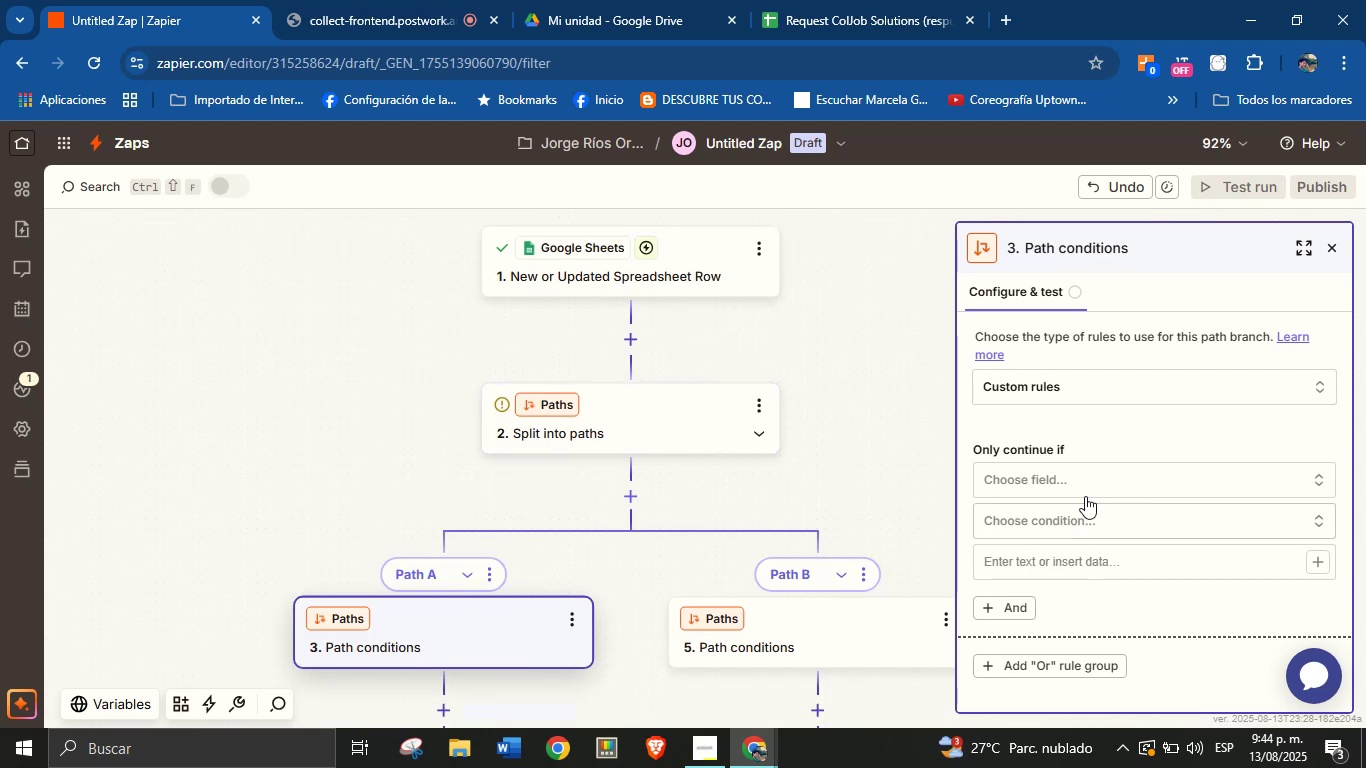 
left_click([1090, 471])
 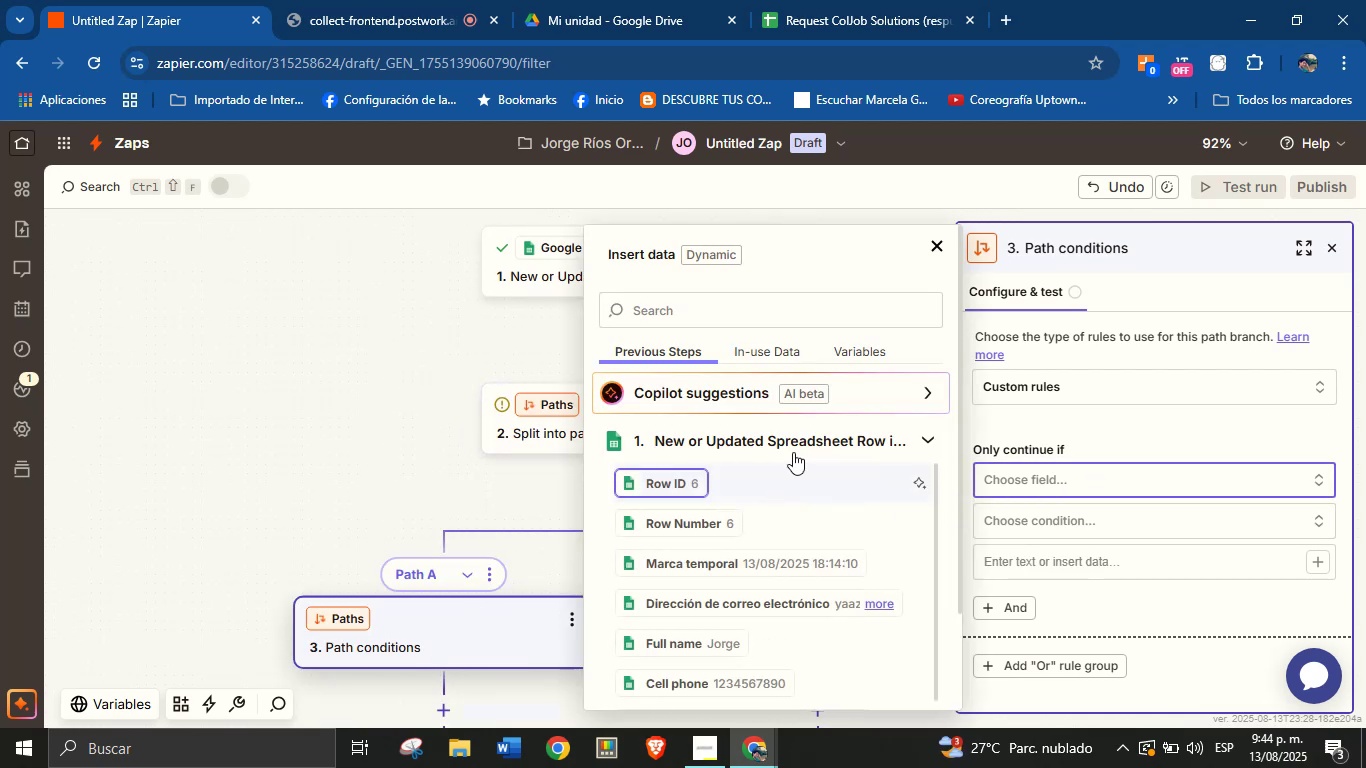 
scroll: coordinate [843, 491], scroll_direction: down, amount: 2.0
 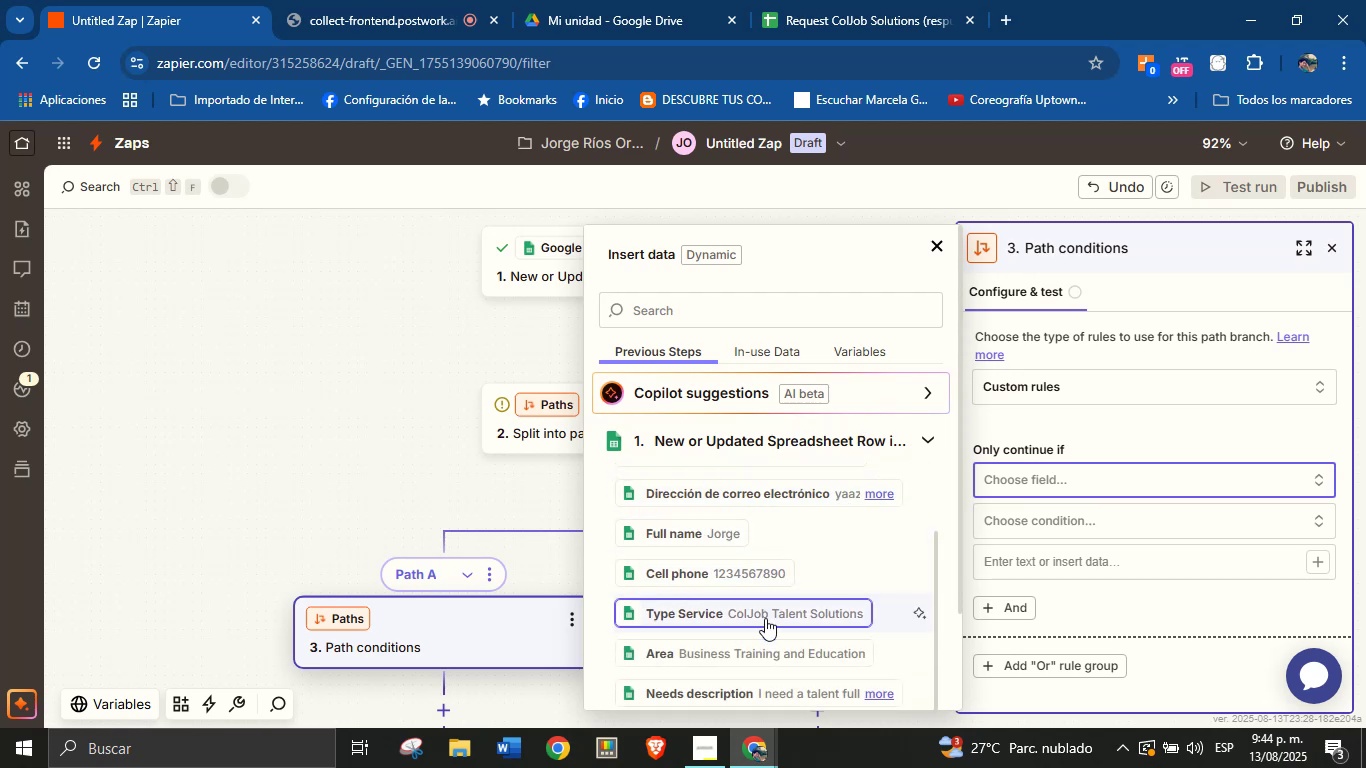 
left_click([765, 618])
 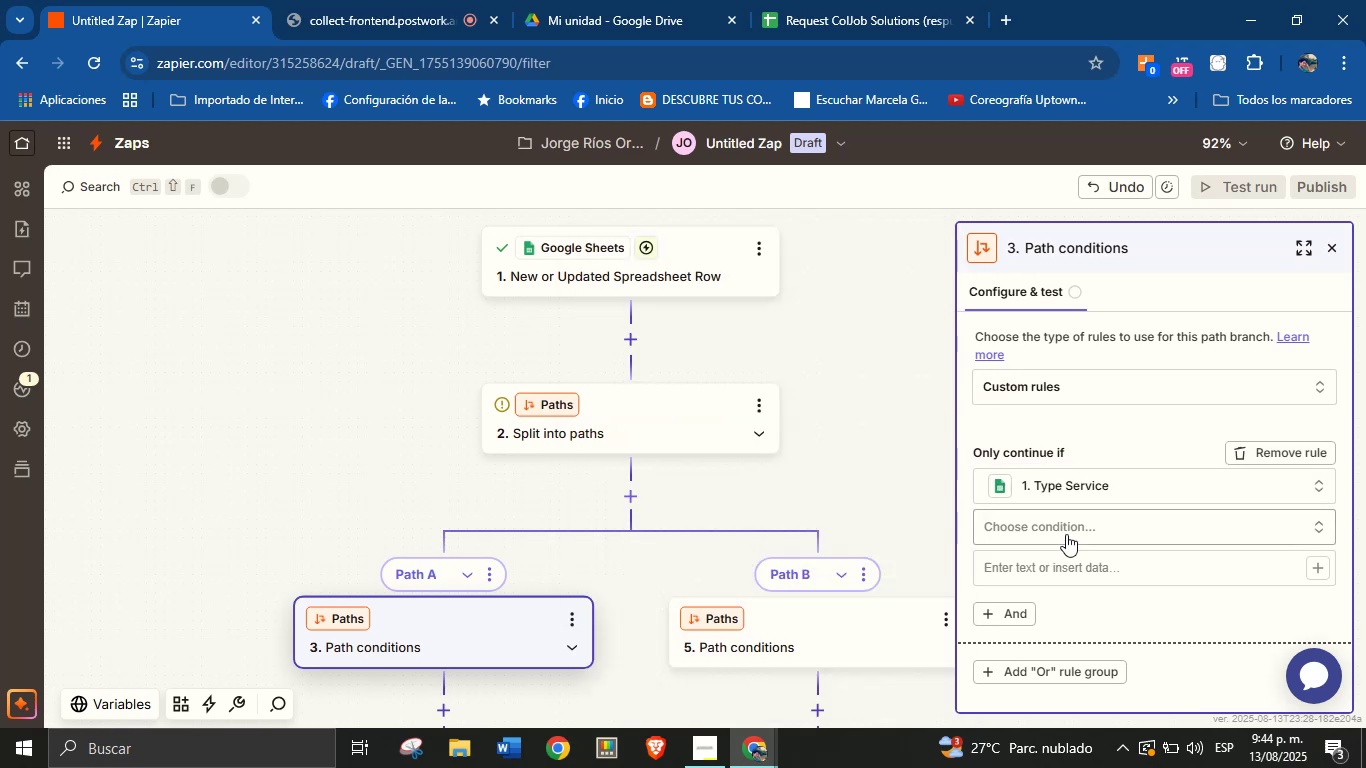 
left_click([1071, 529])
 